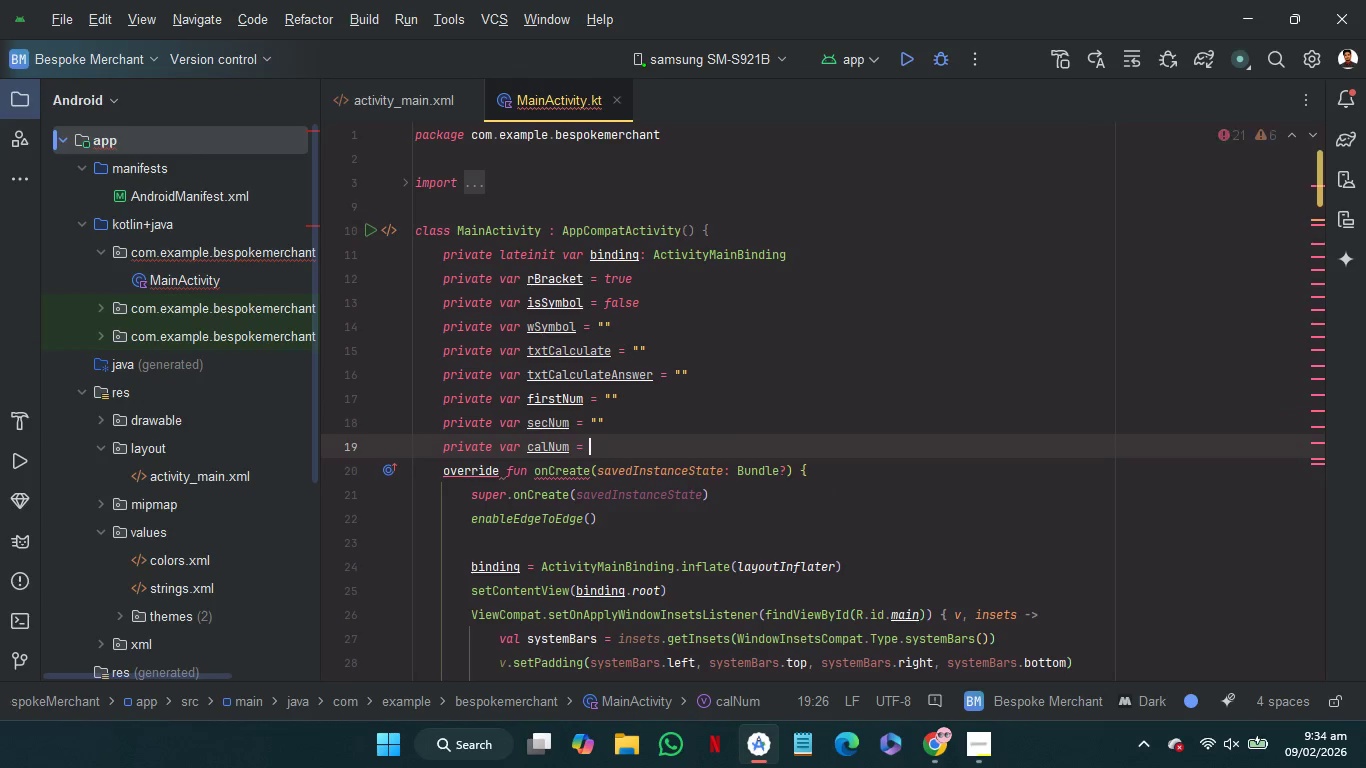 
key(Shift+Quote)
 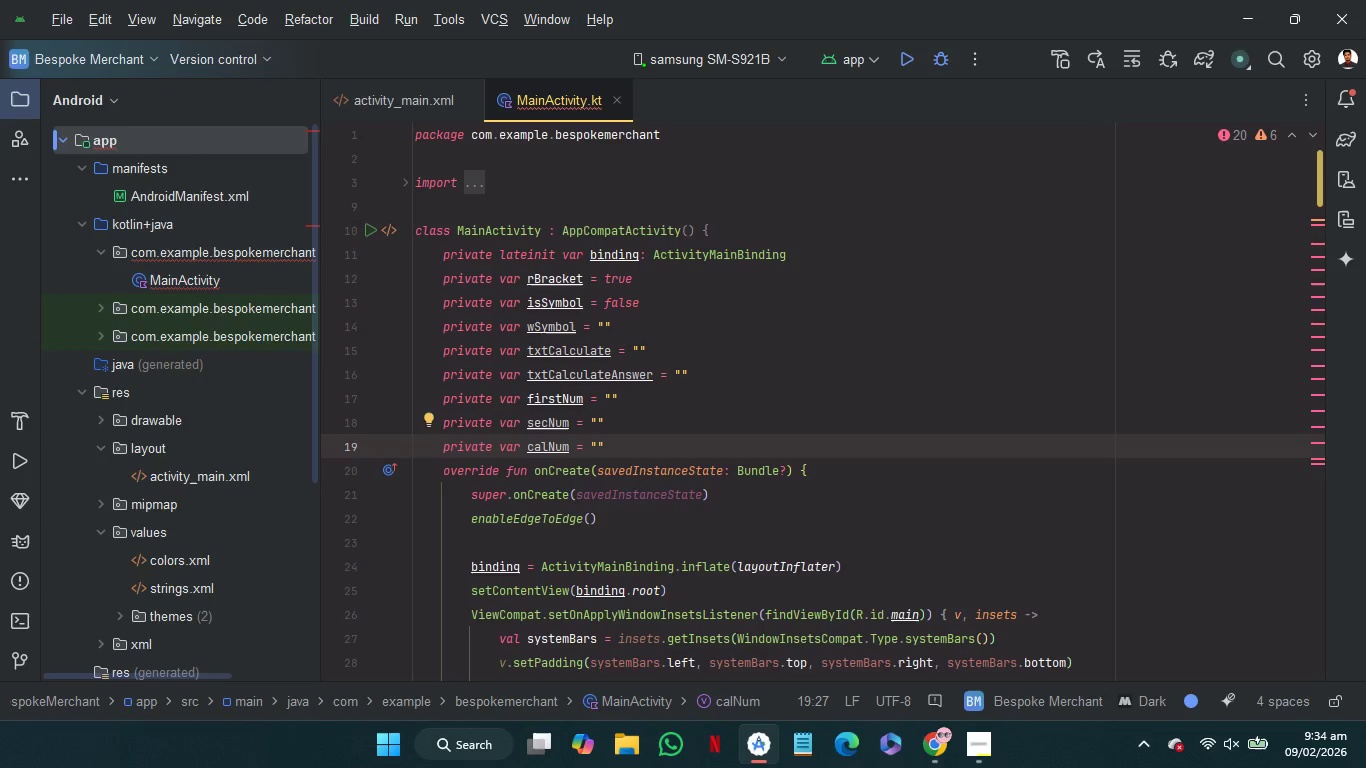 
wait(5.76)
 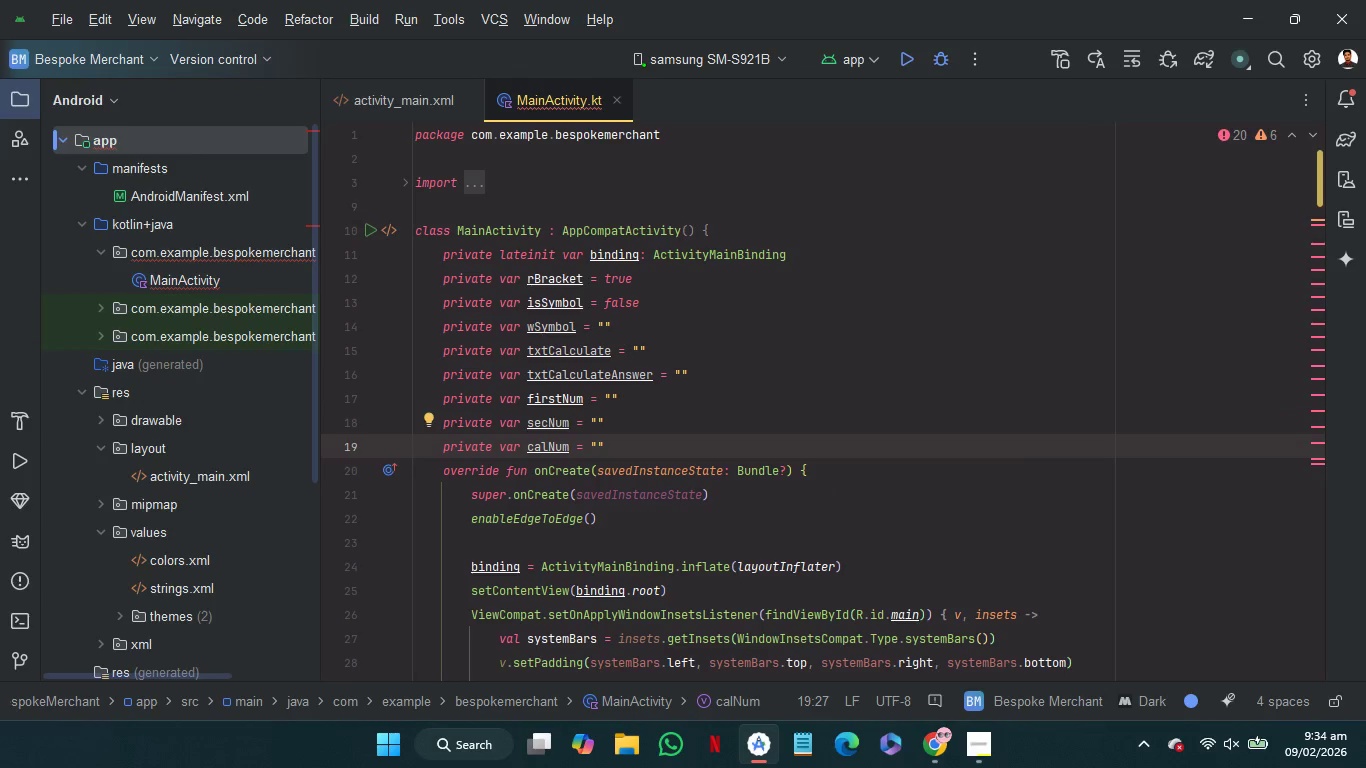 
scroll: coordinate [826, 432], scroll_direction: down, amount: 5.0
 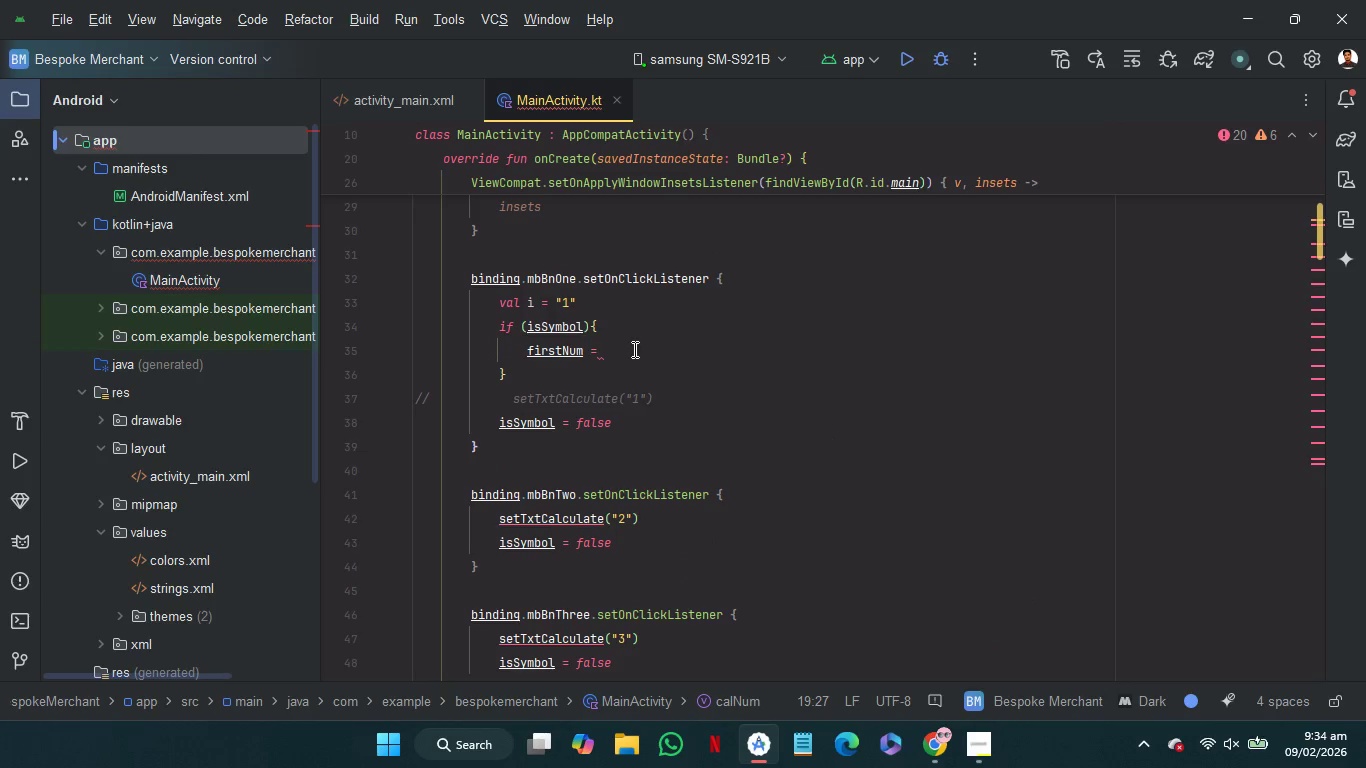 
left_click([634, 349])
 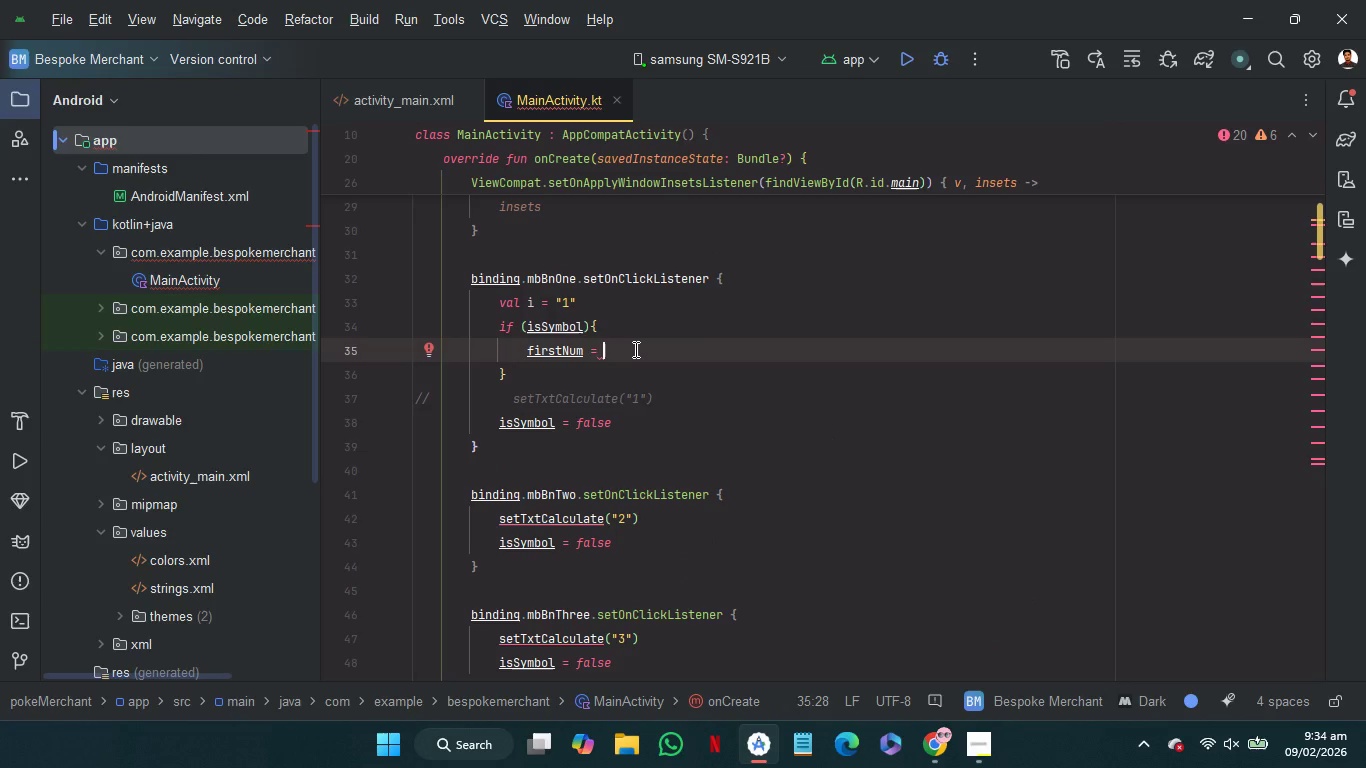 
wait(5.8)
 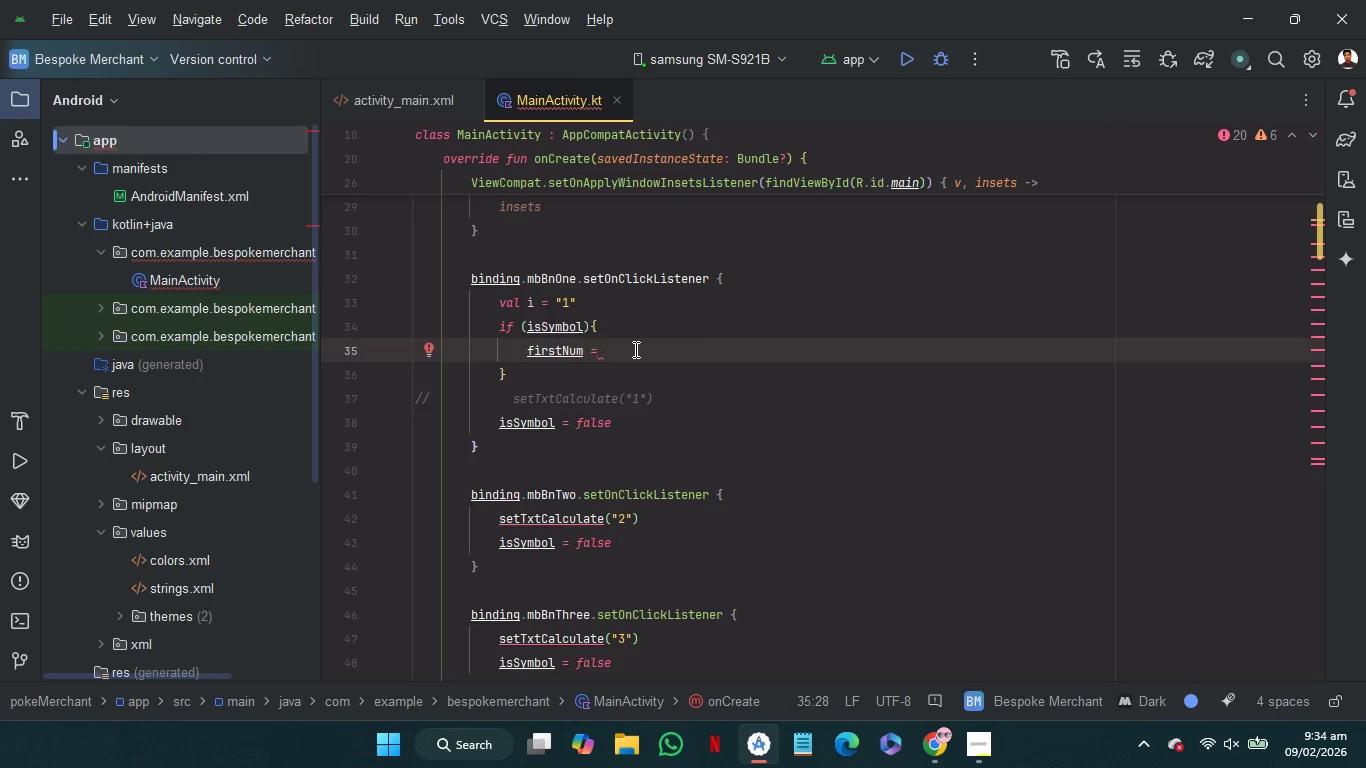 
key(F)
 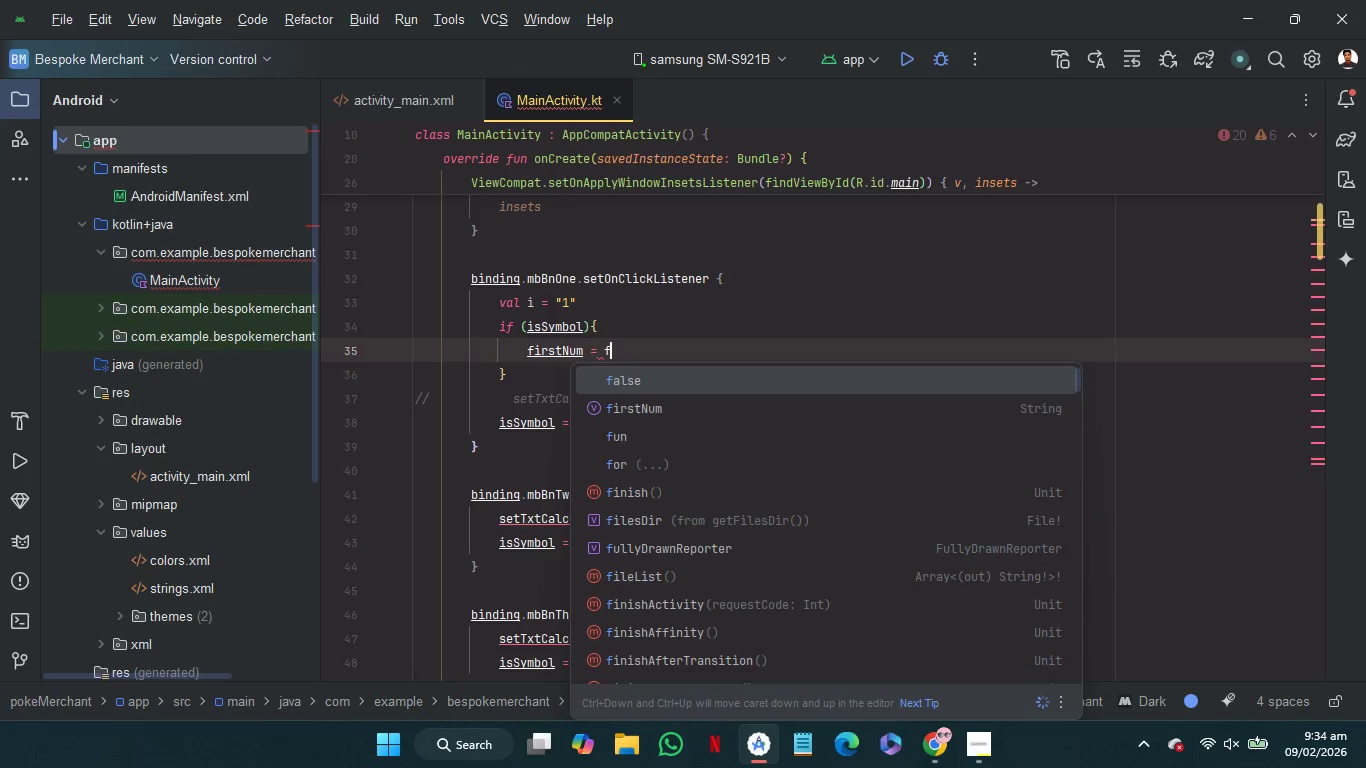 
key(ArrowDown)
 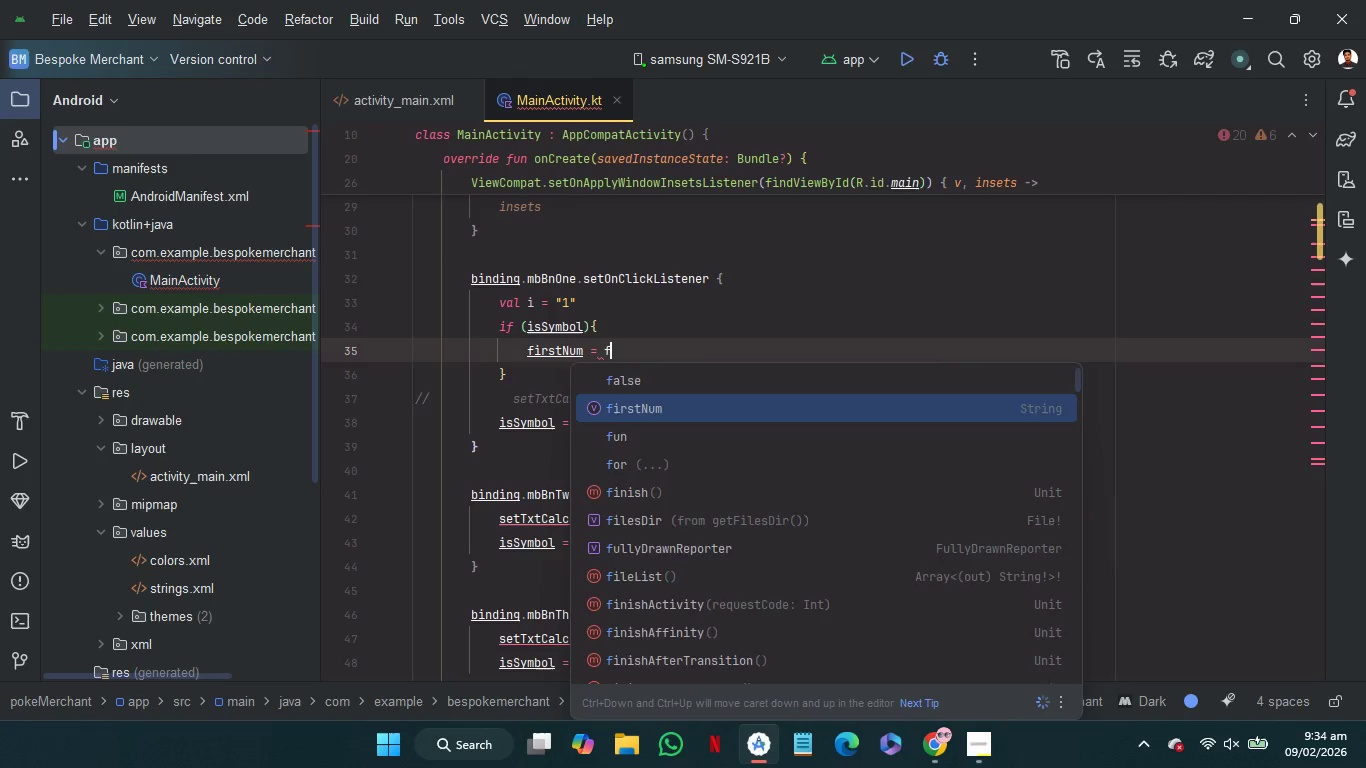 
key(Enter)
 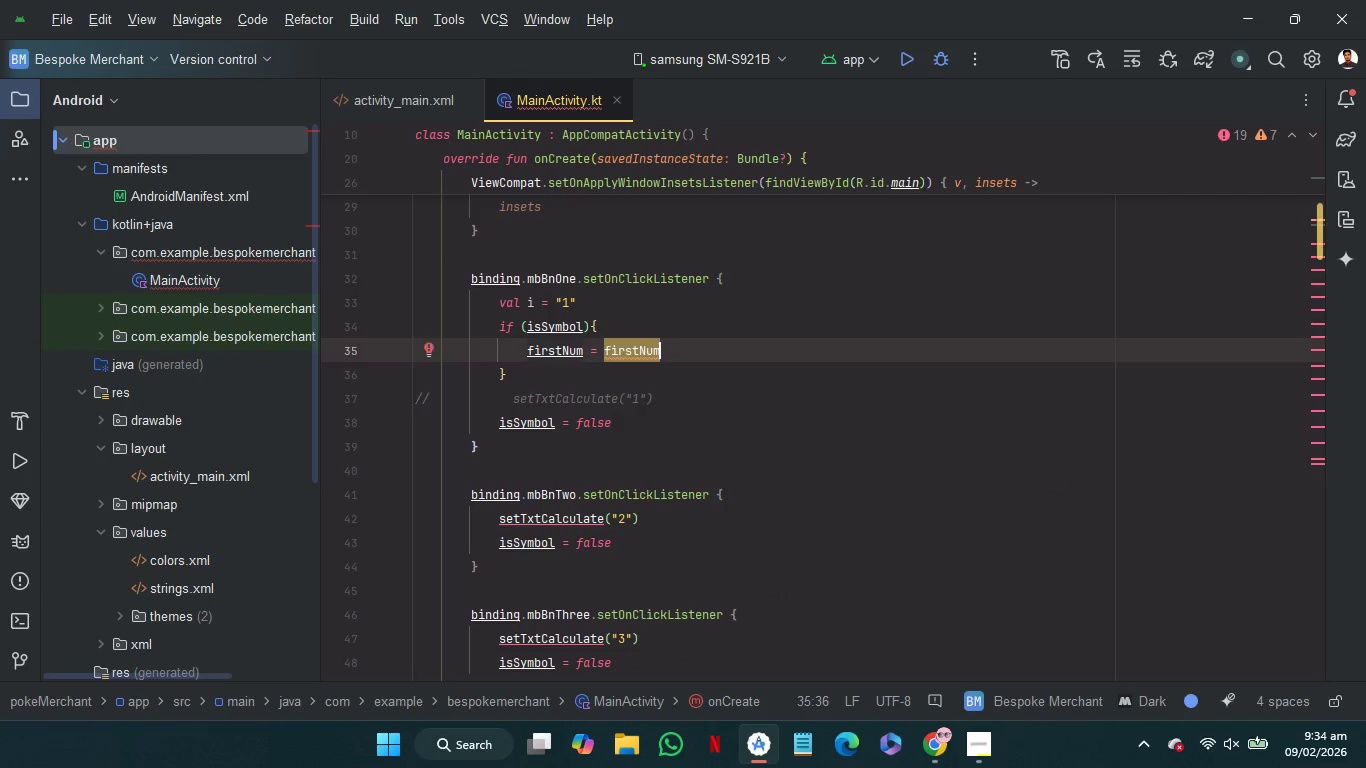 
hold_key(key=ArrowLeft, duration=0.8)
 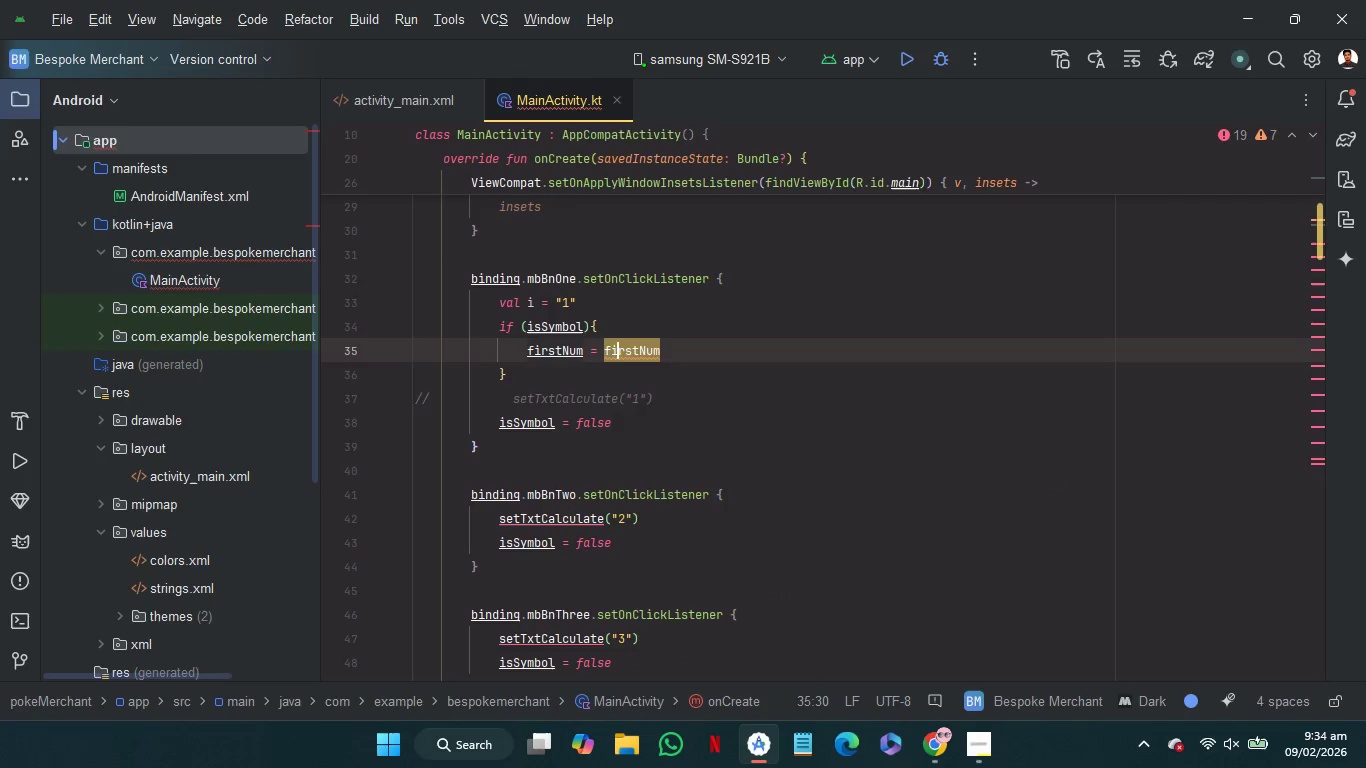 
key(ArrowLeft)
 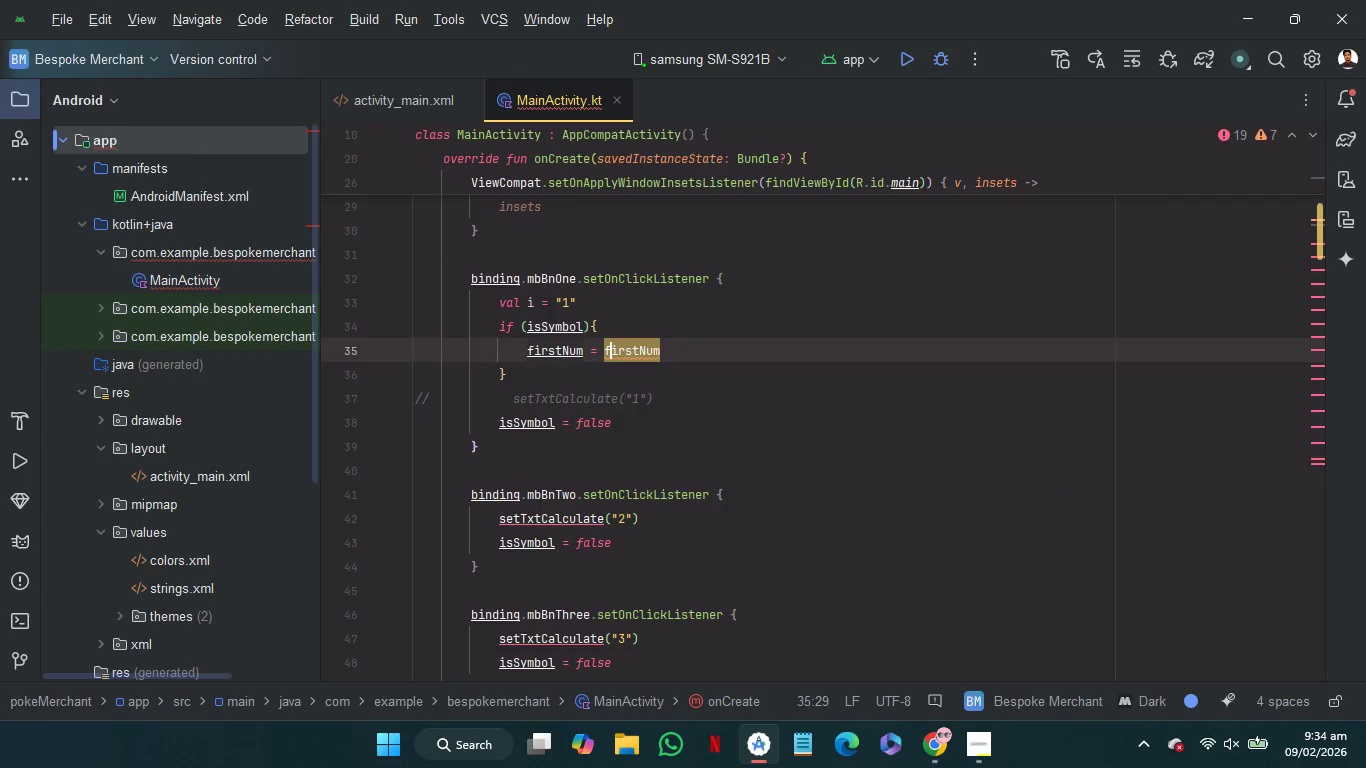 
key(ArrowLeft)
 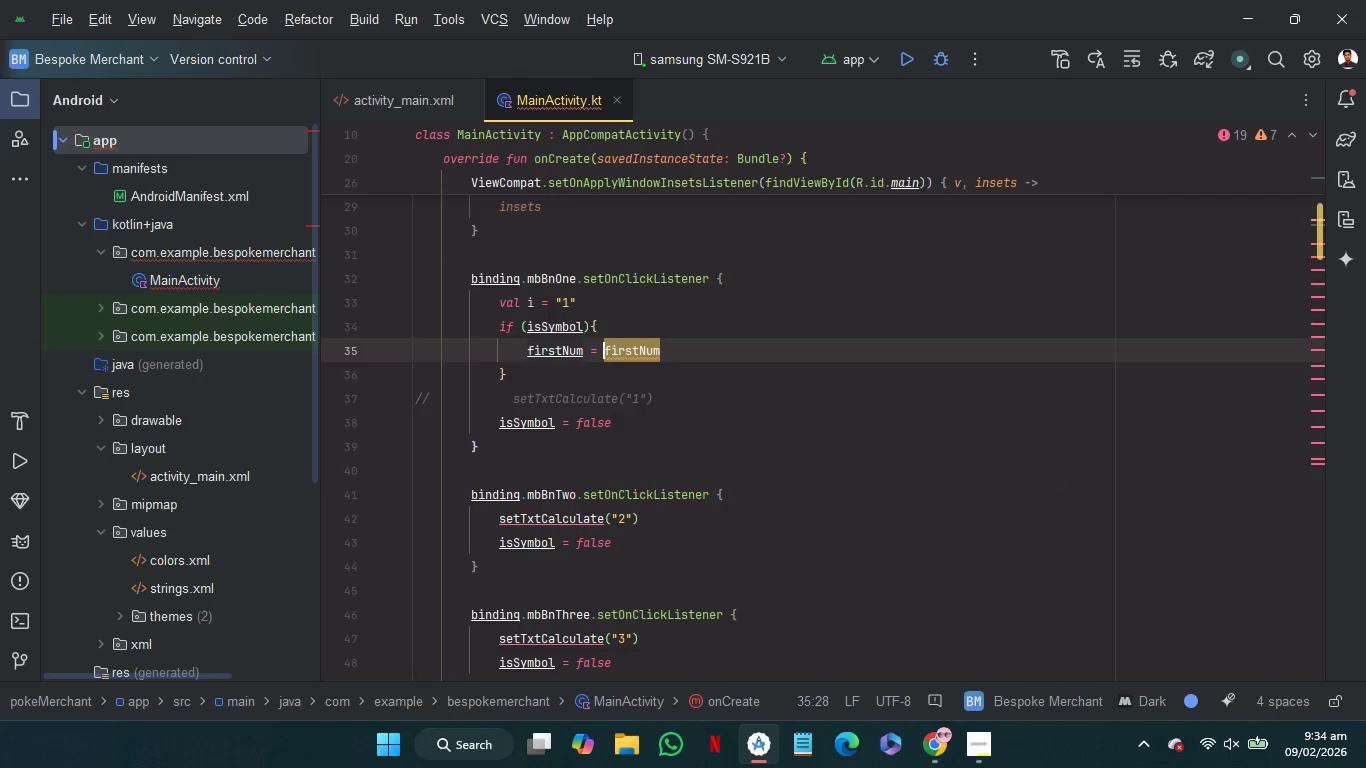 
key(Shift+4)
 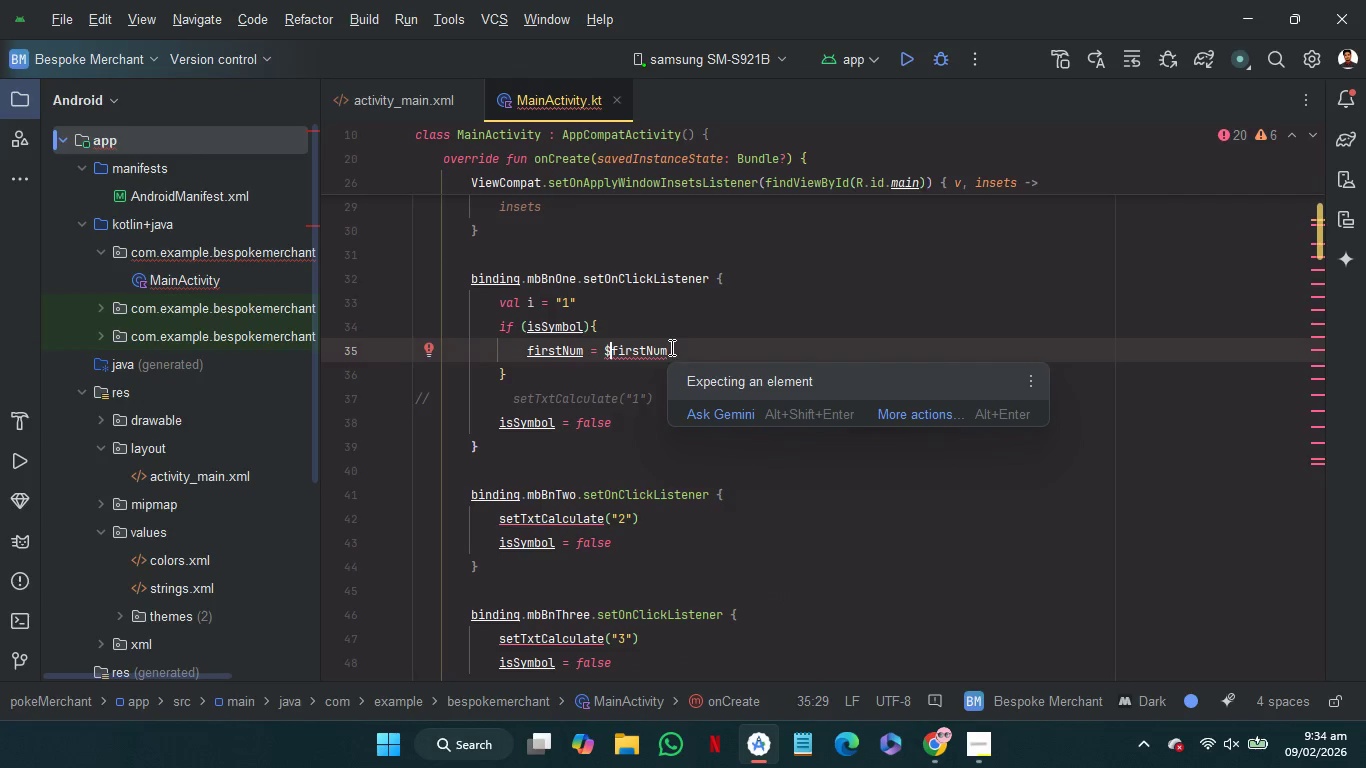 
left_click([689, 347])
 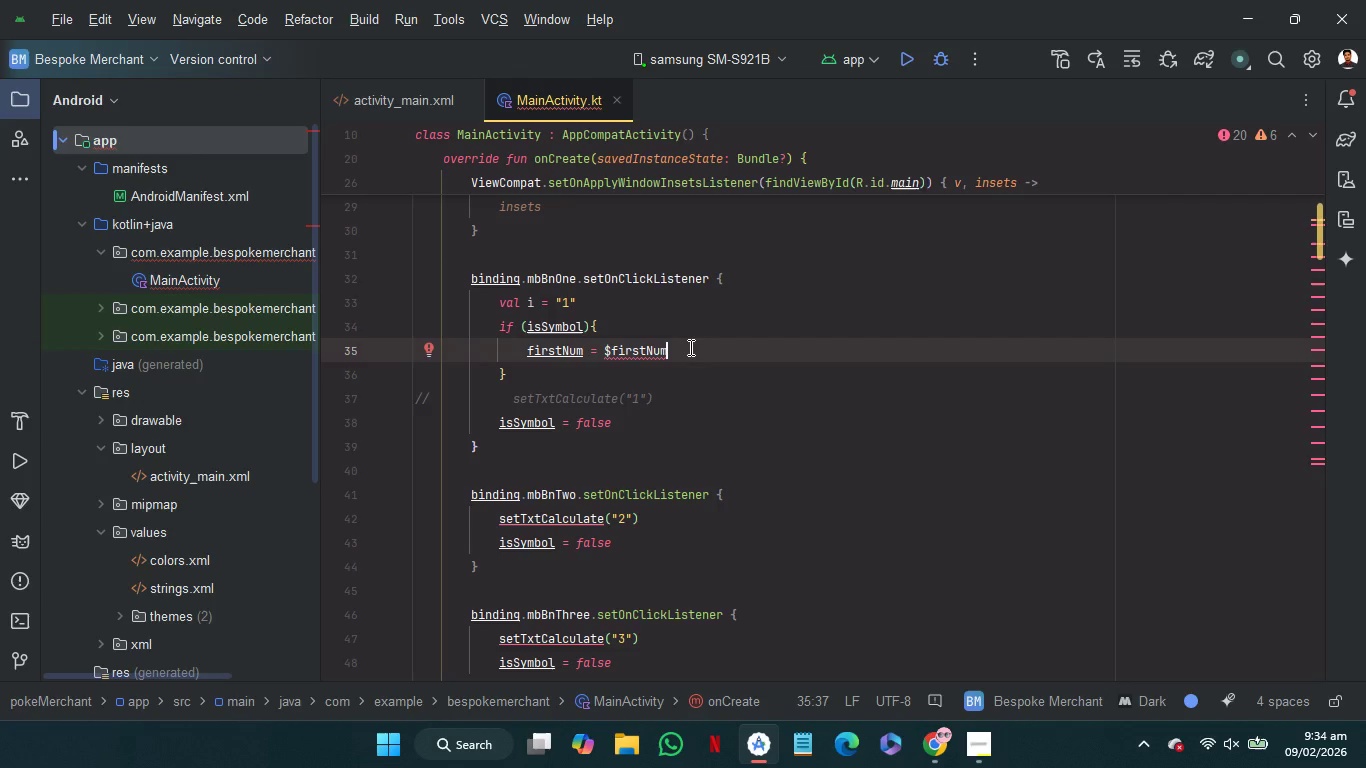 
key(Shift+4)
 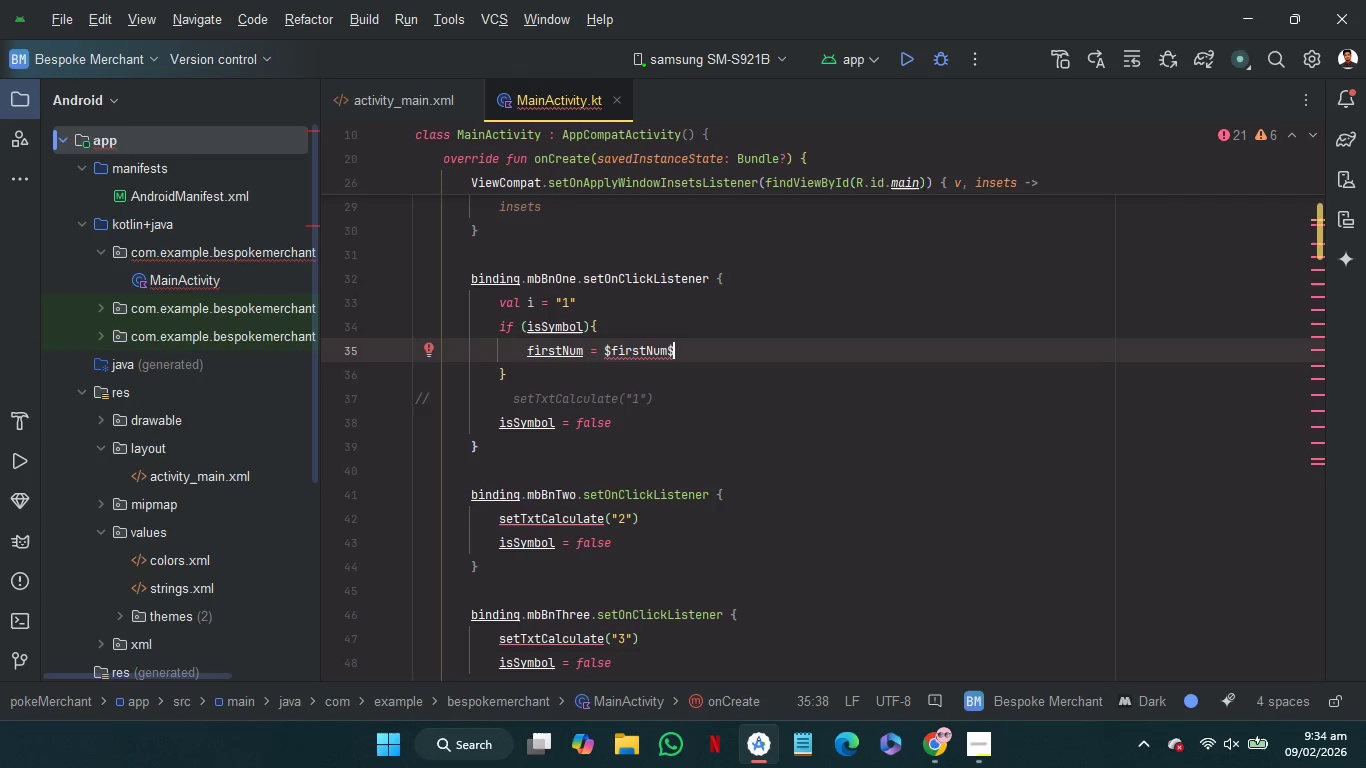 
wait(5.05)
 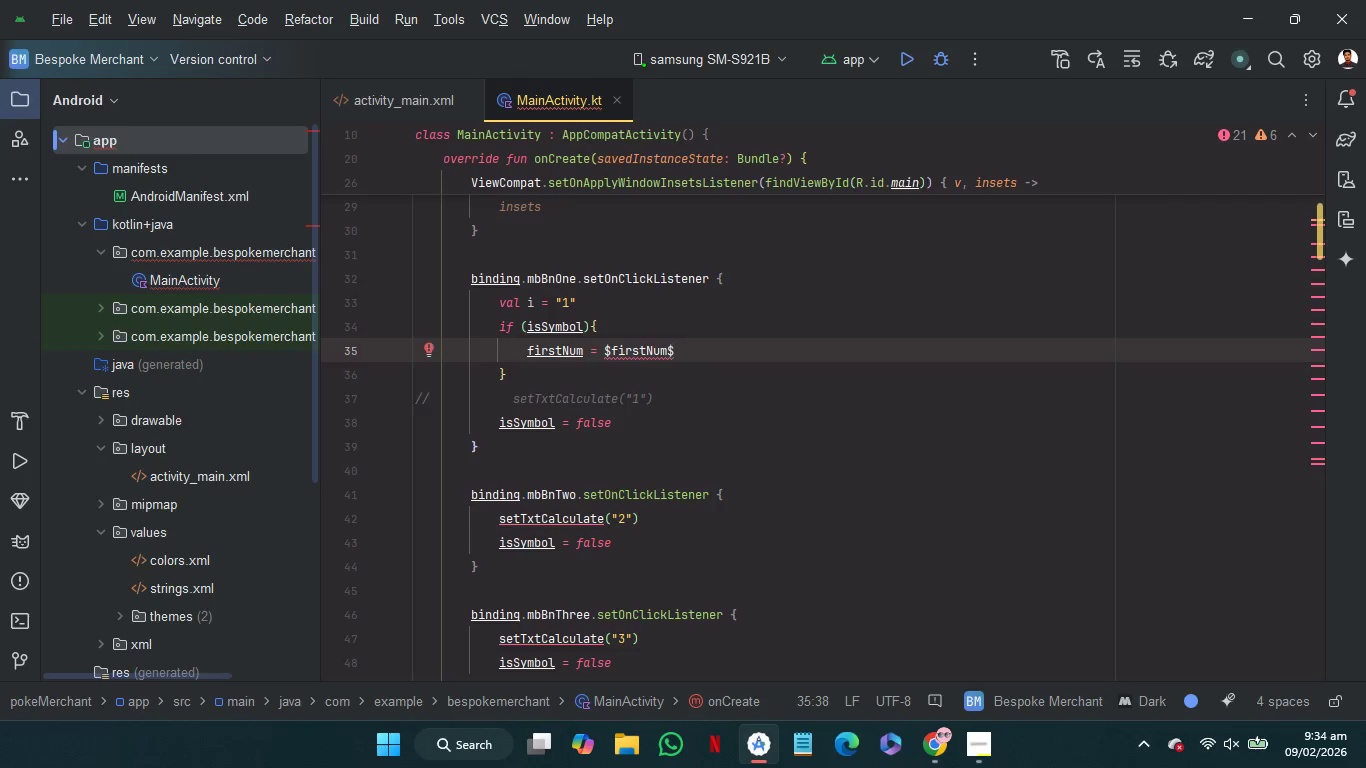 
key(I)
 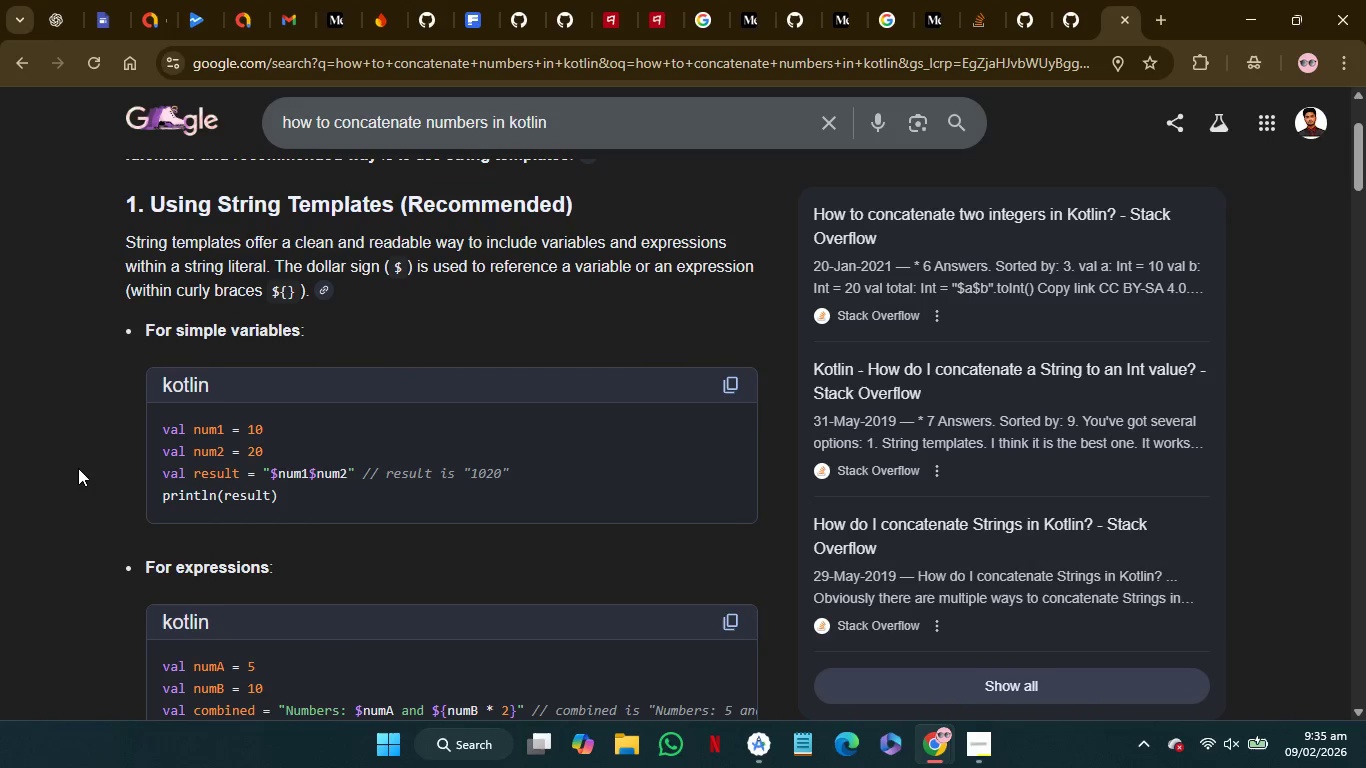 
wait(15.17)
 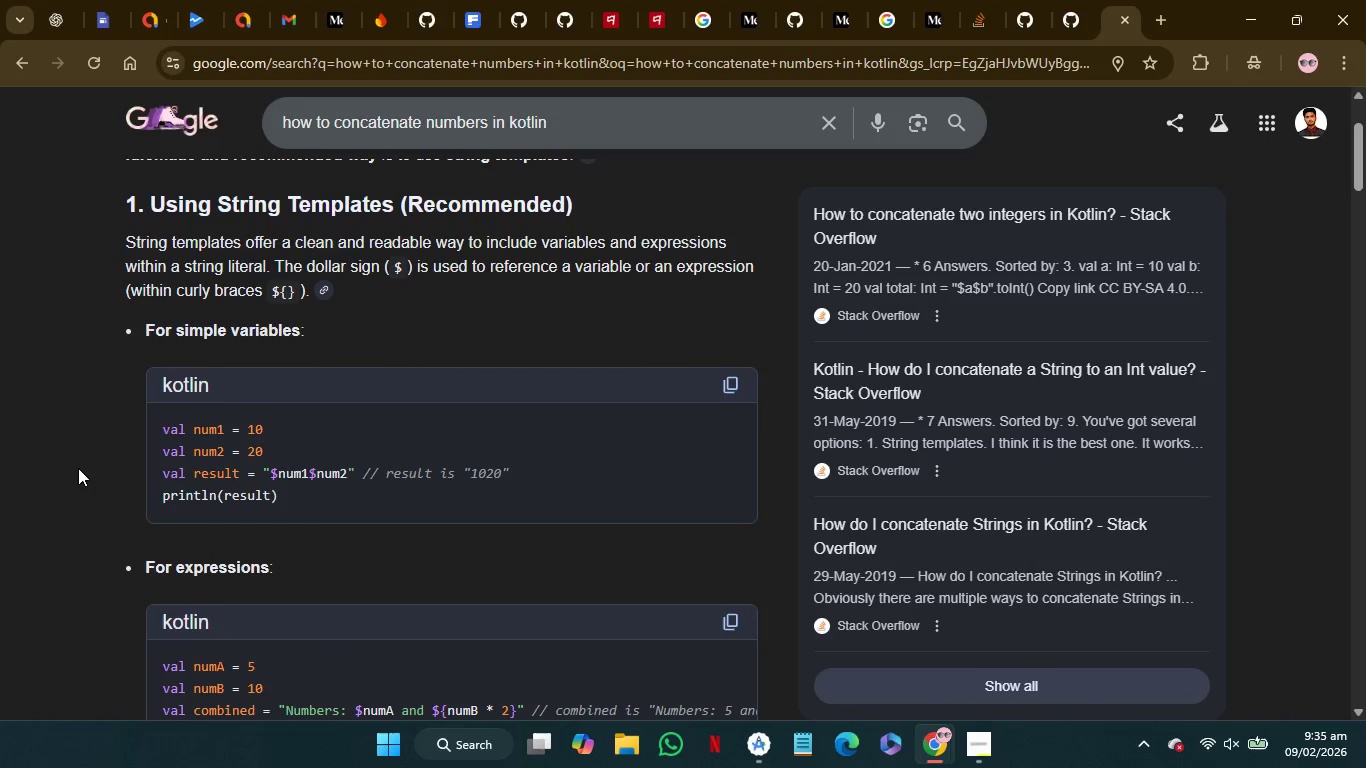 
left_click_drag(start_coordinate=[725, 357], to_coordinate=[603, 354])
 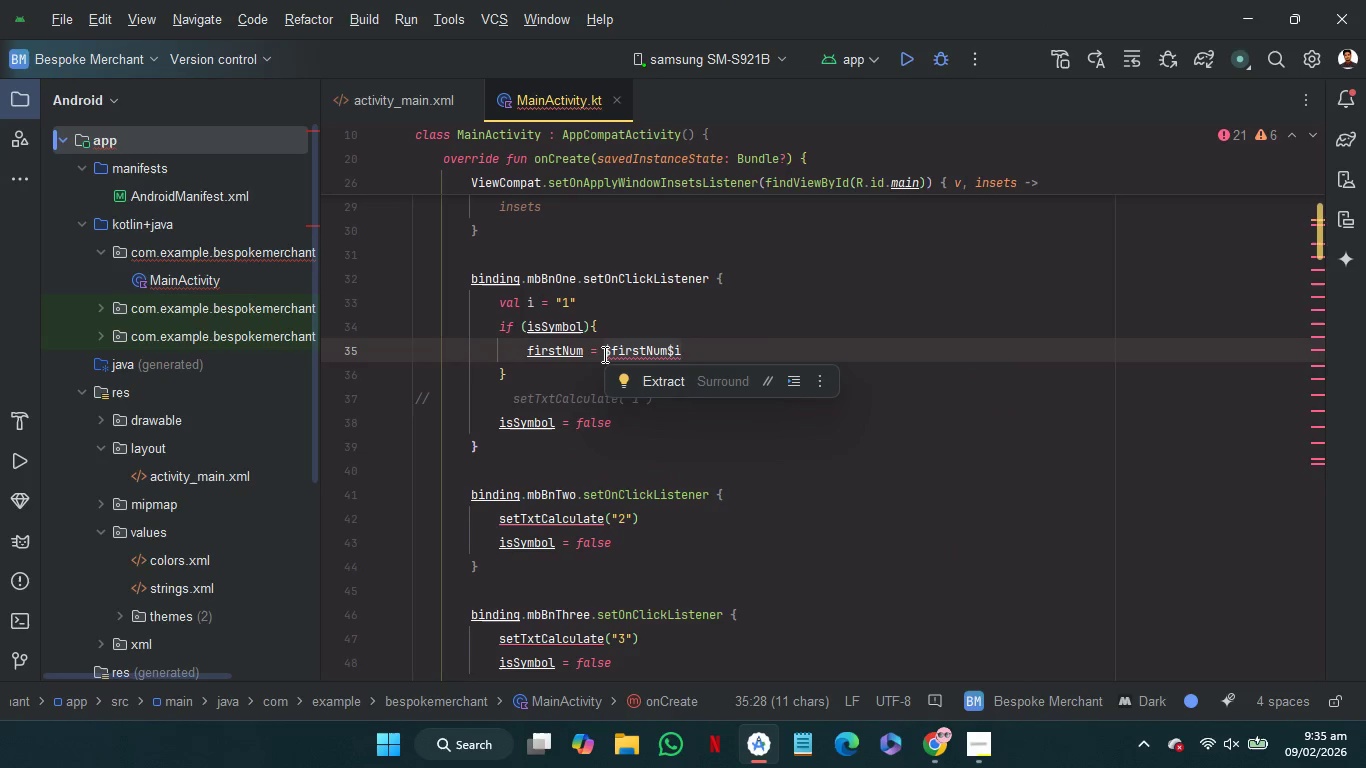 
key(Shift+Quote)
 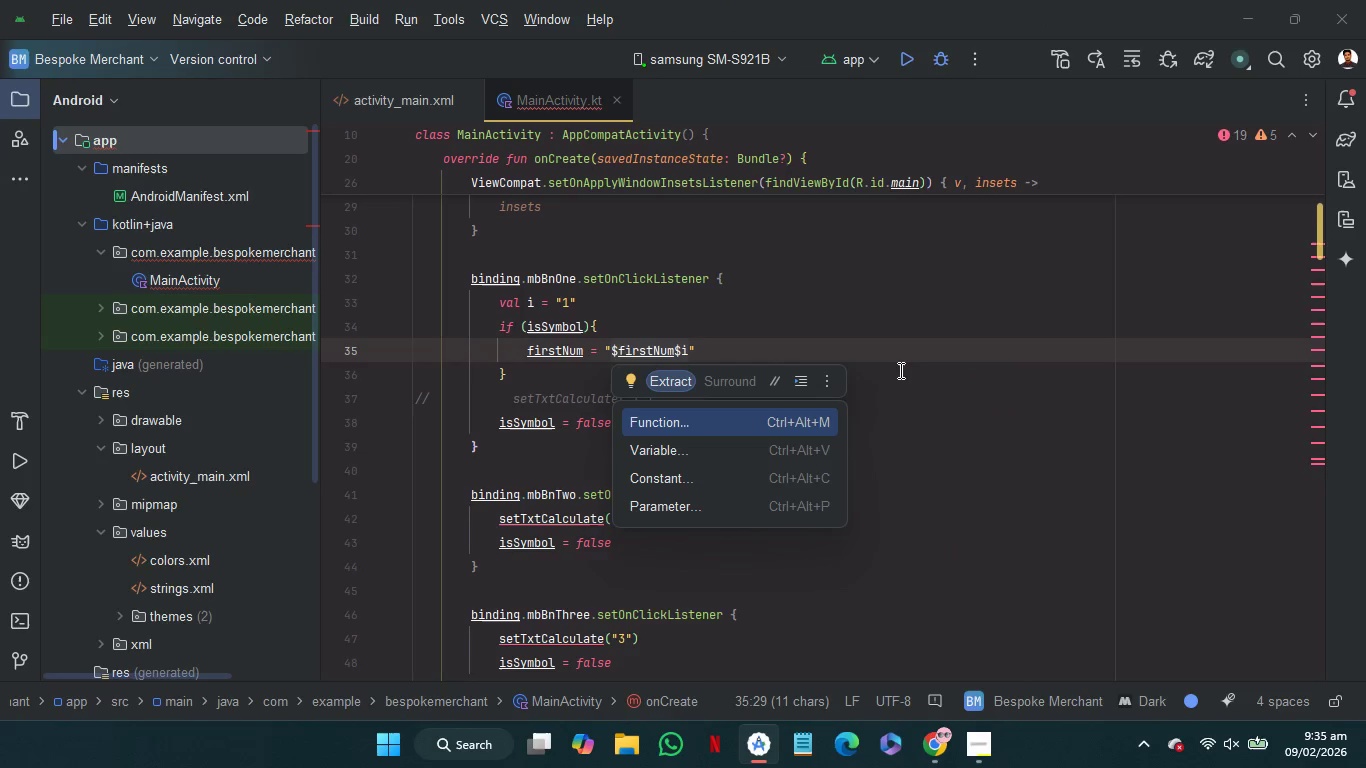 
left_click([899, 370])
 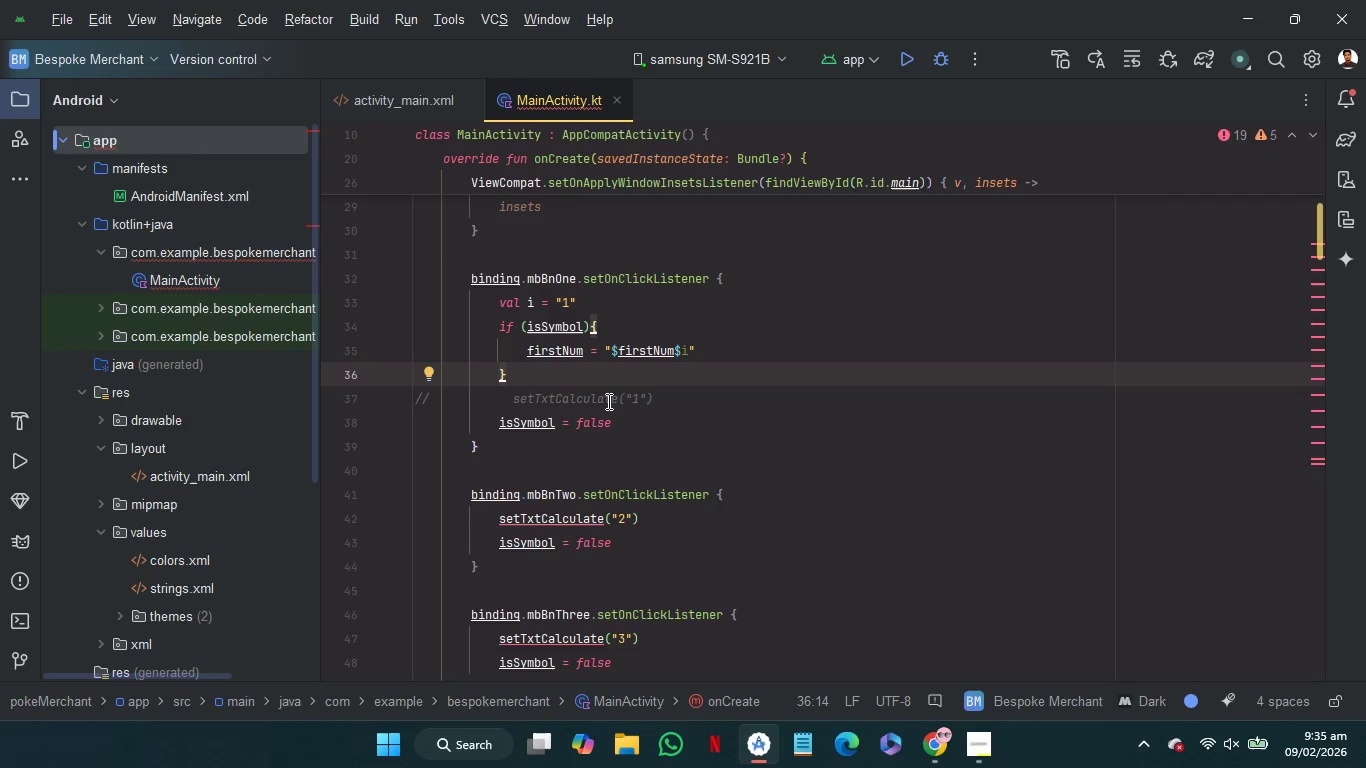 
wait(7.14)
 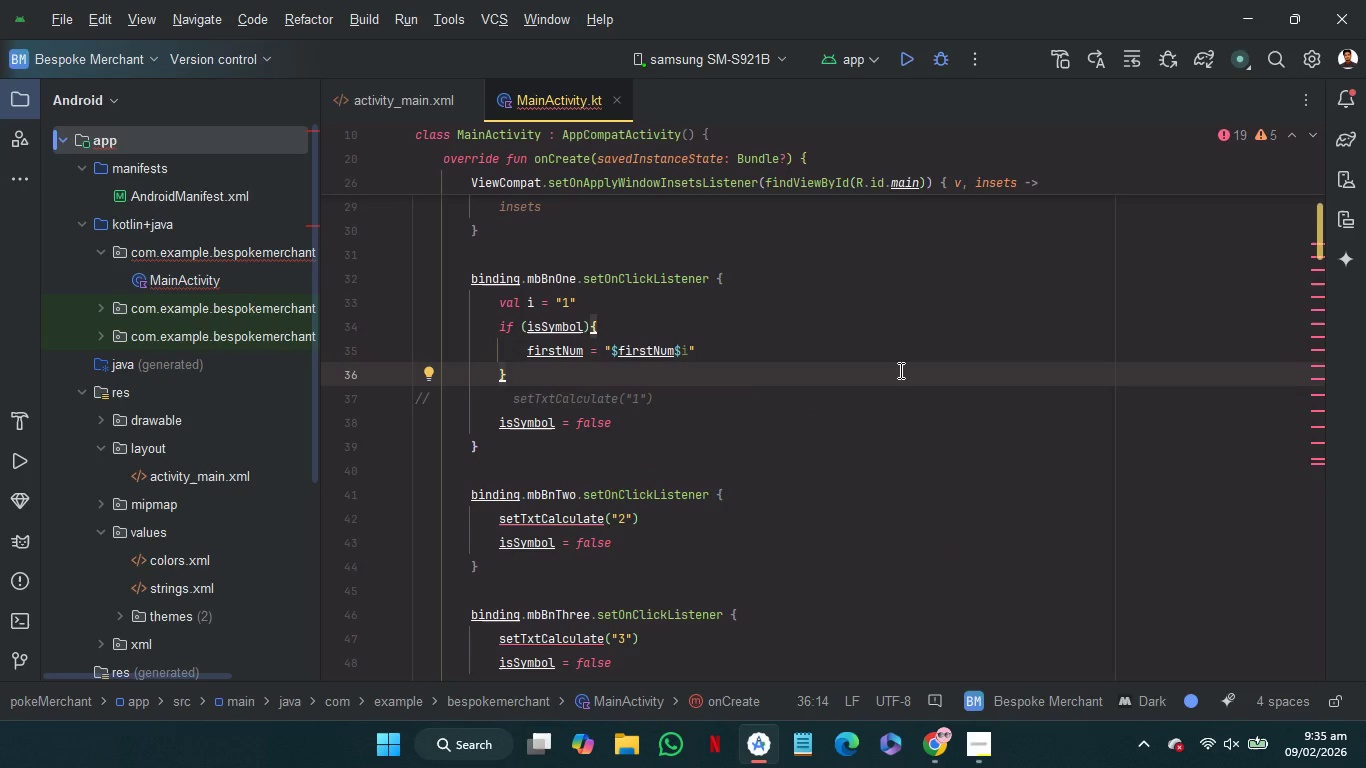 
double_click([550, 352])
 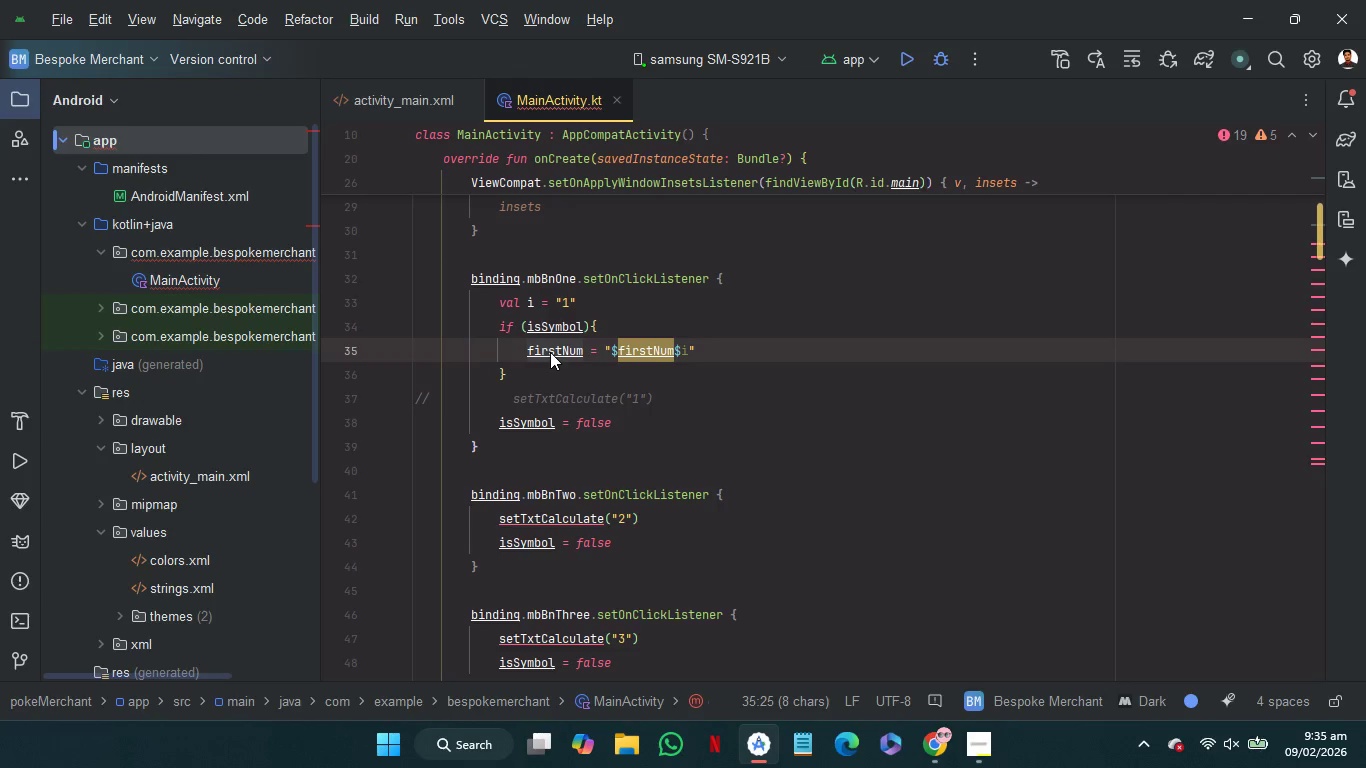 
key(S)
 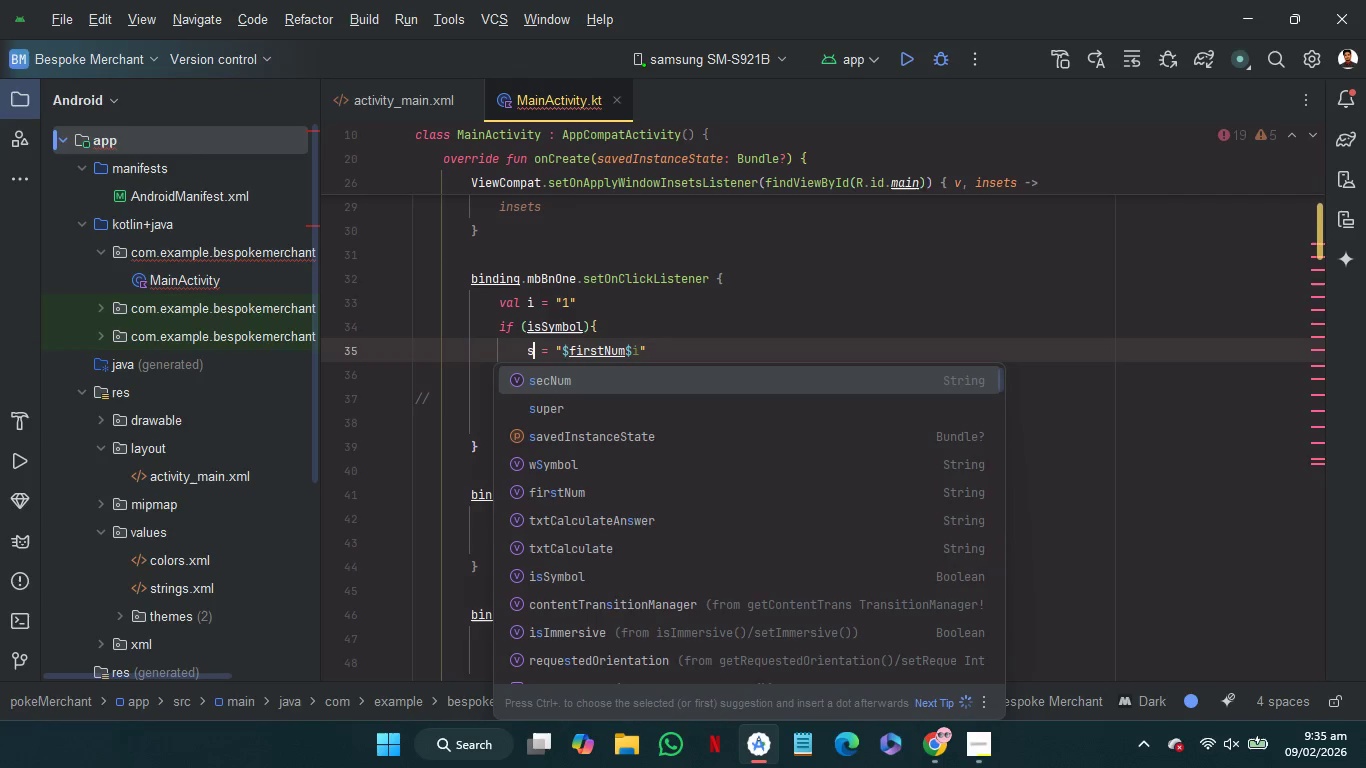 
key(Enter)
 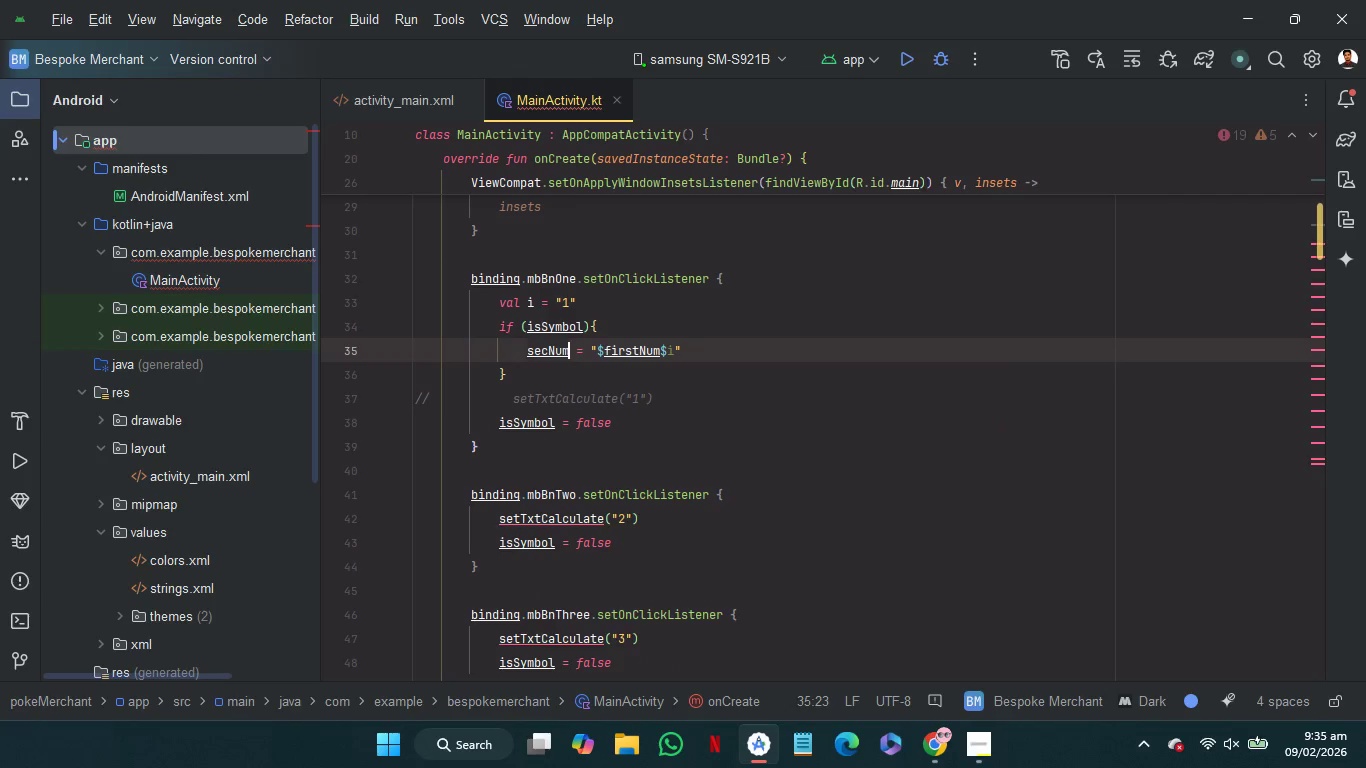 
key(ArrowDown)
 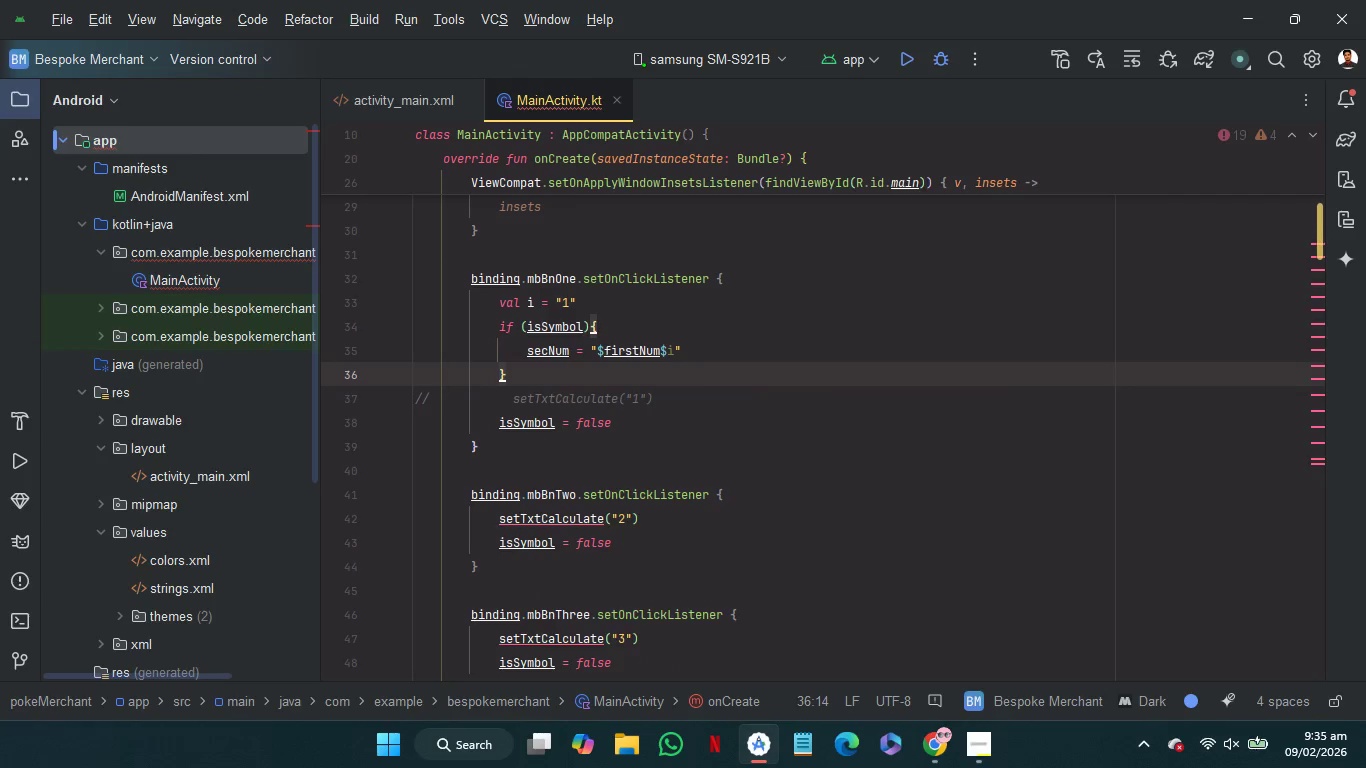 
type( el)
 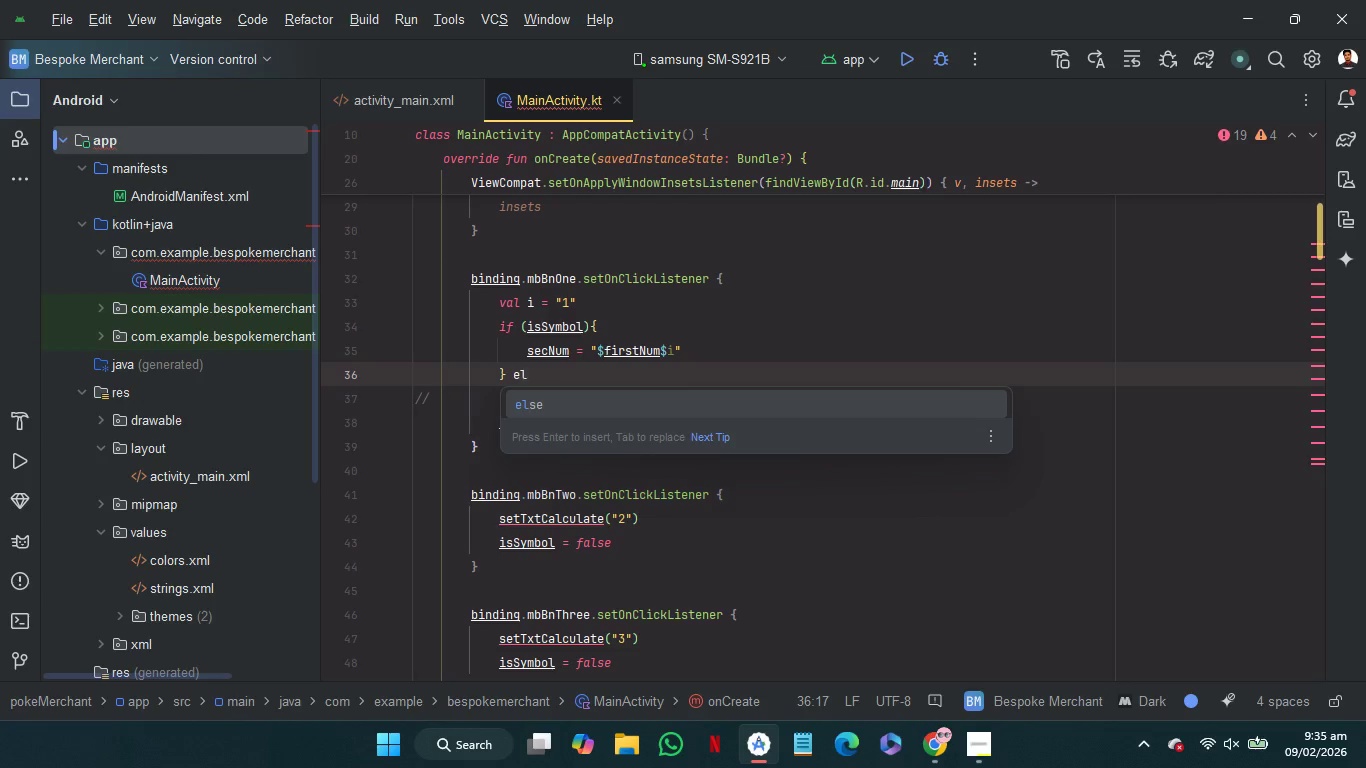 
key(Enter)
 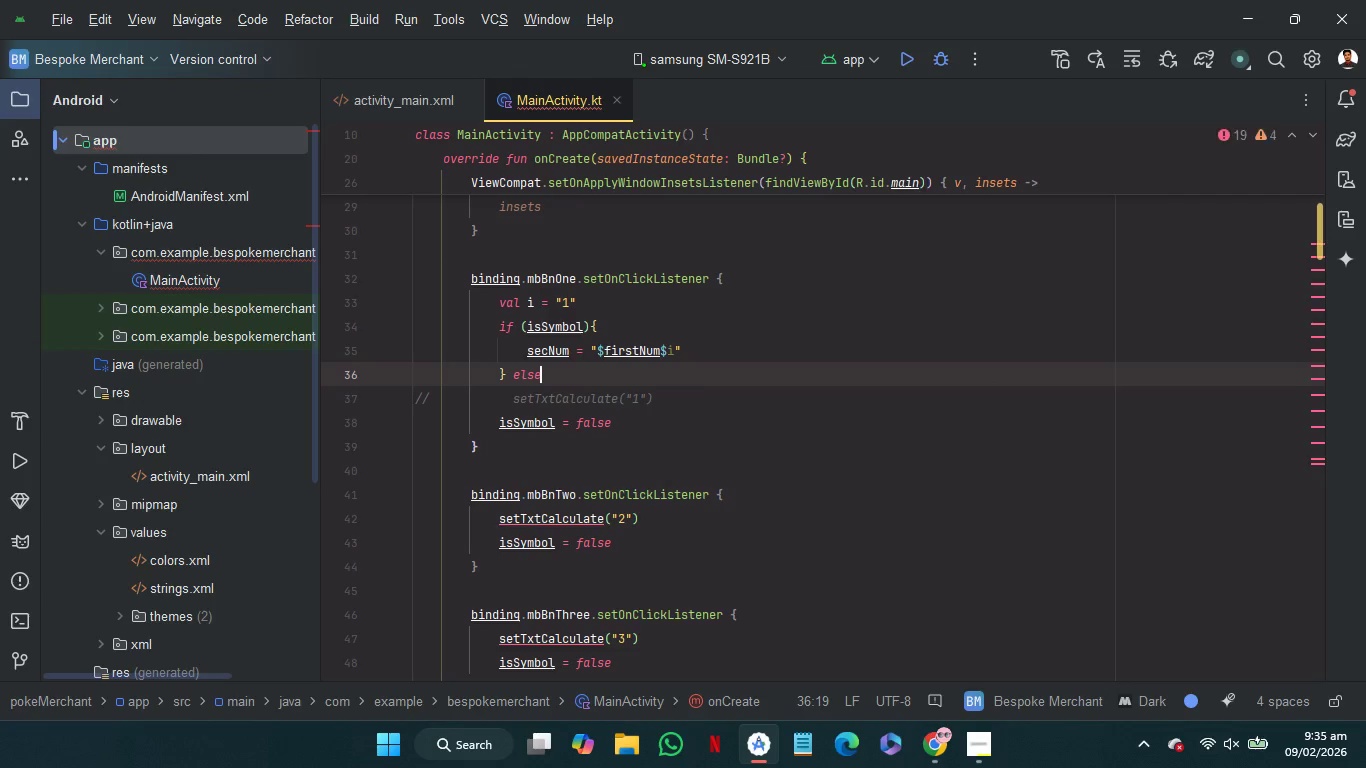 
key(Space)
 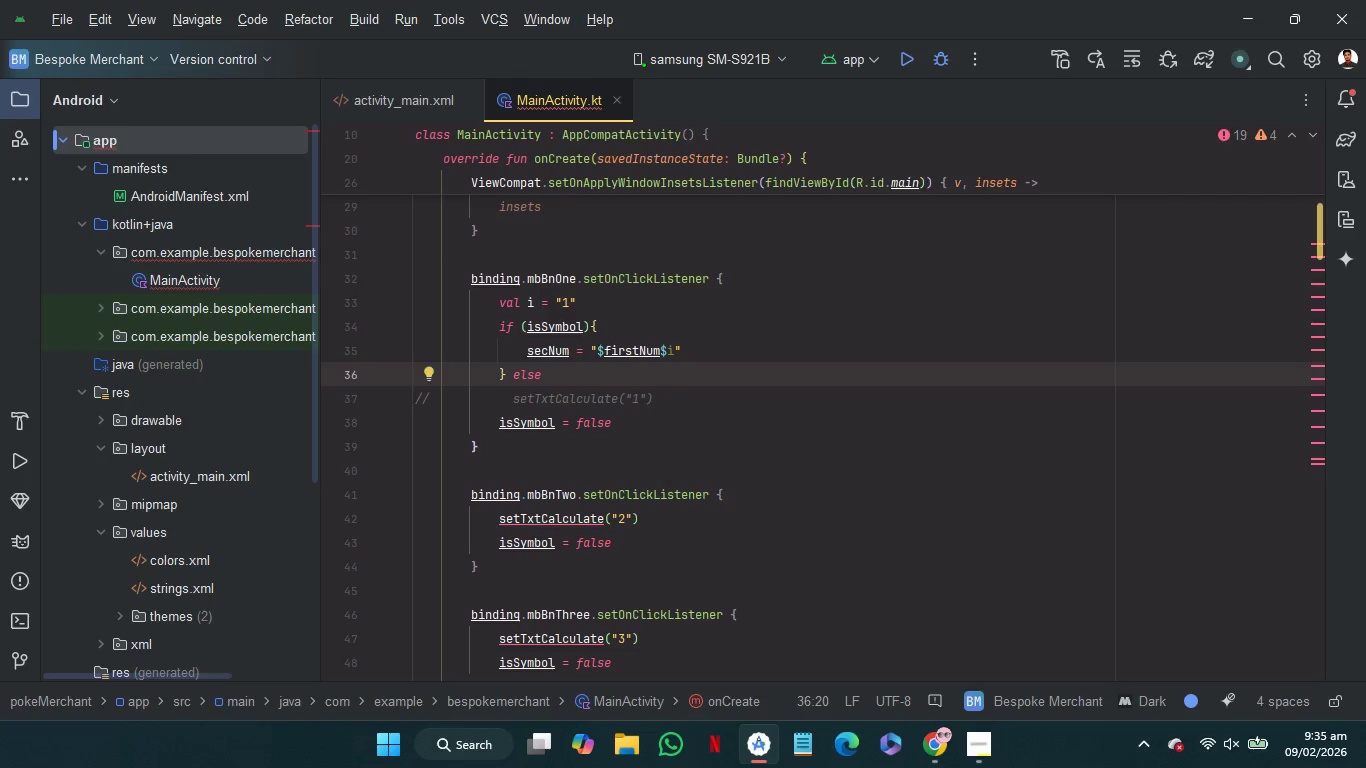 
key(F)
 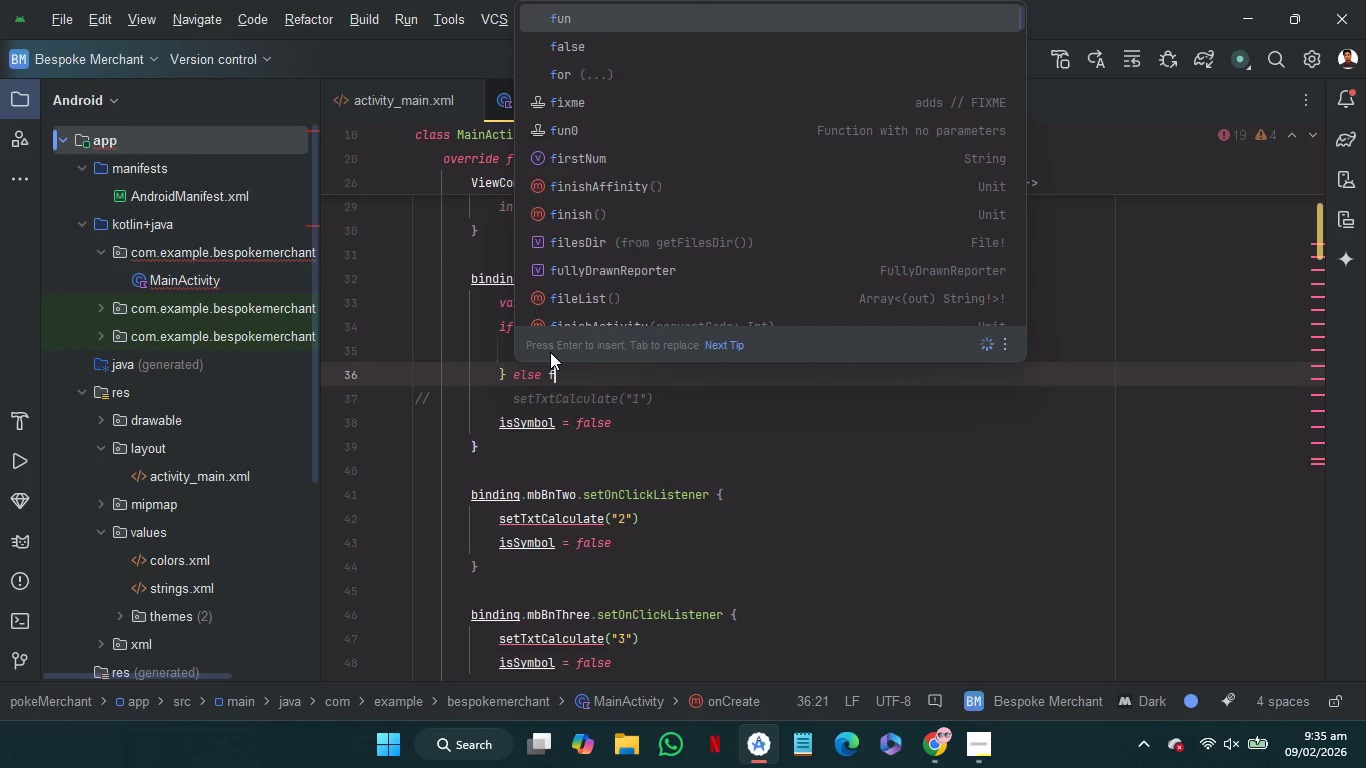 
key(ArrowDown)
 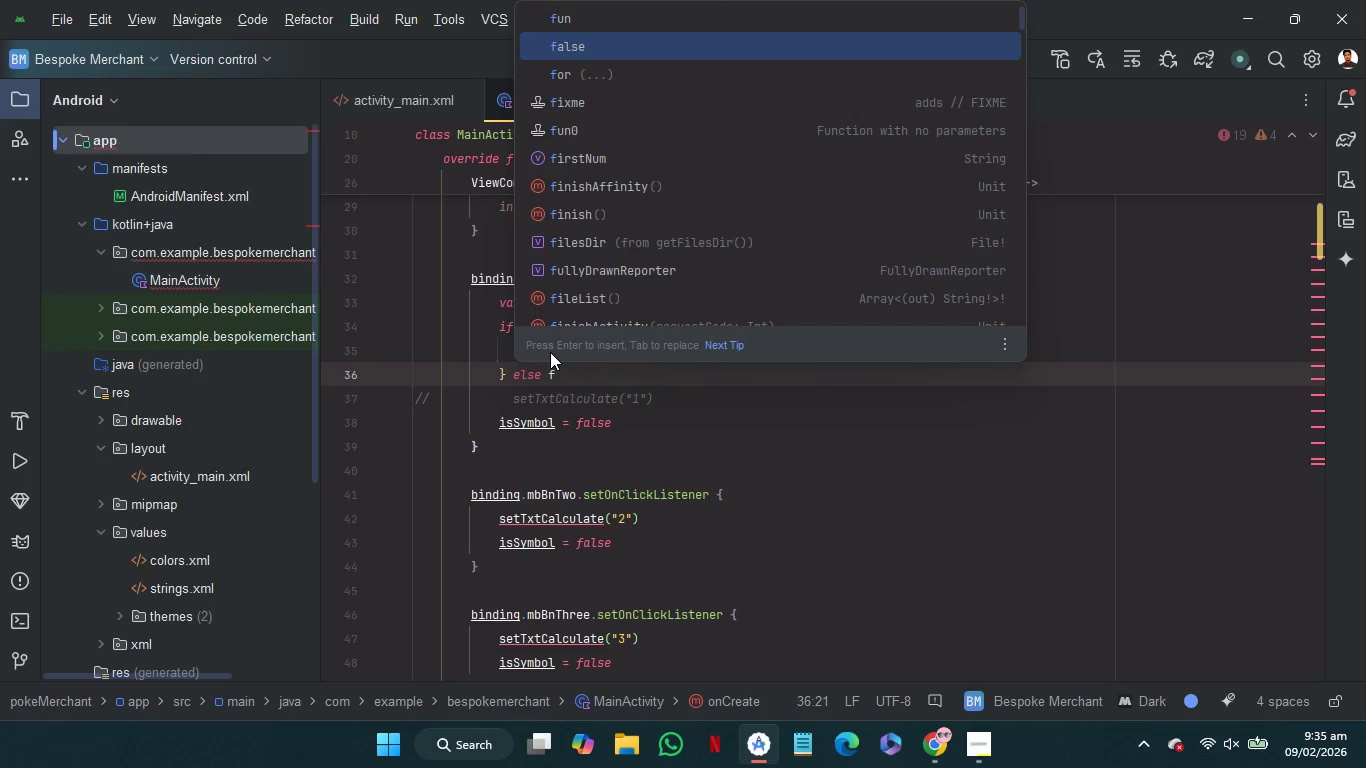 
key(ArrowDown)
 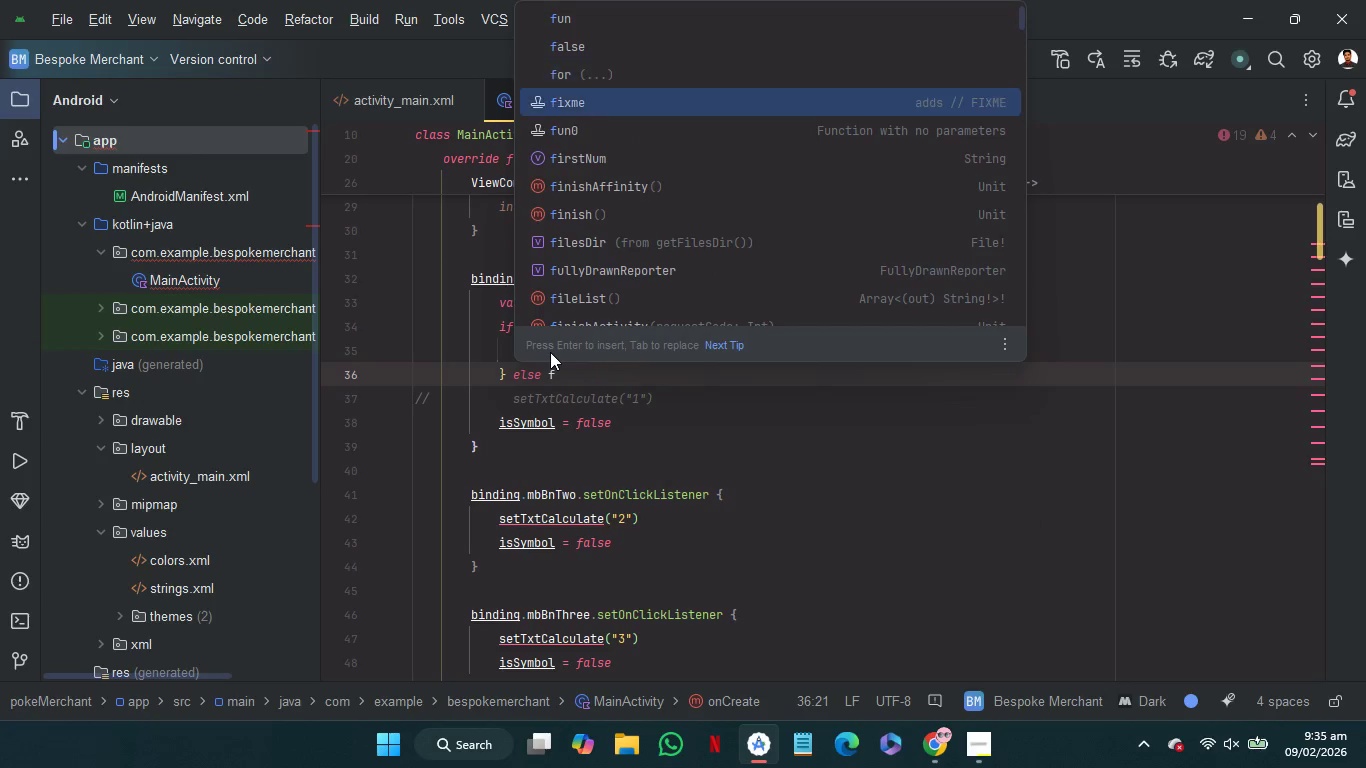 
key(ArrowDown)
 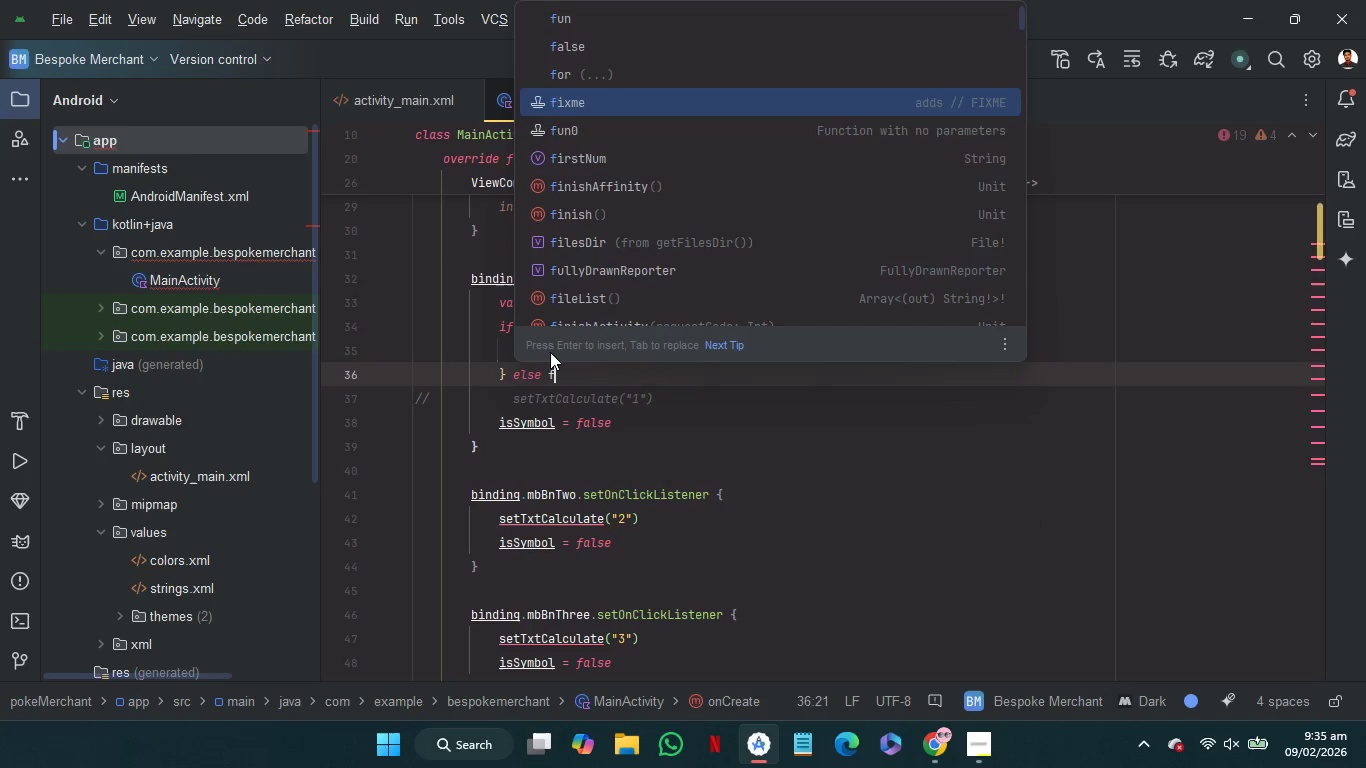 
key(ArrowDown)
 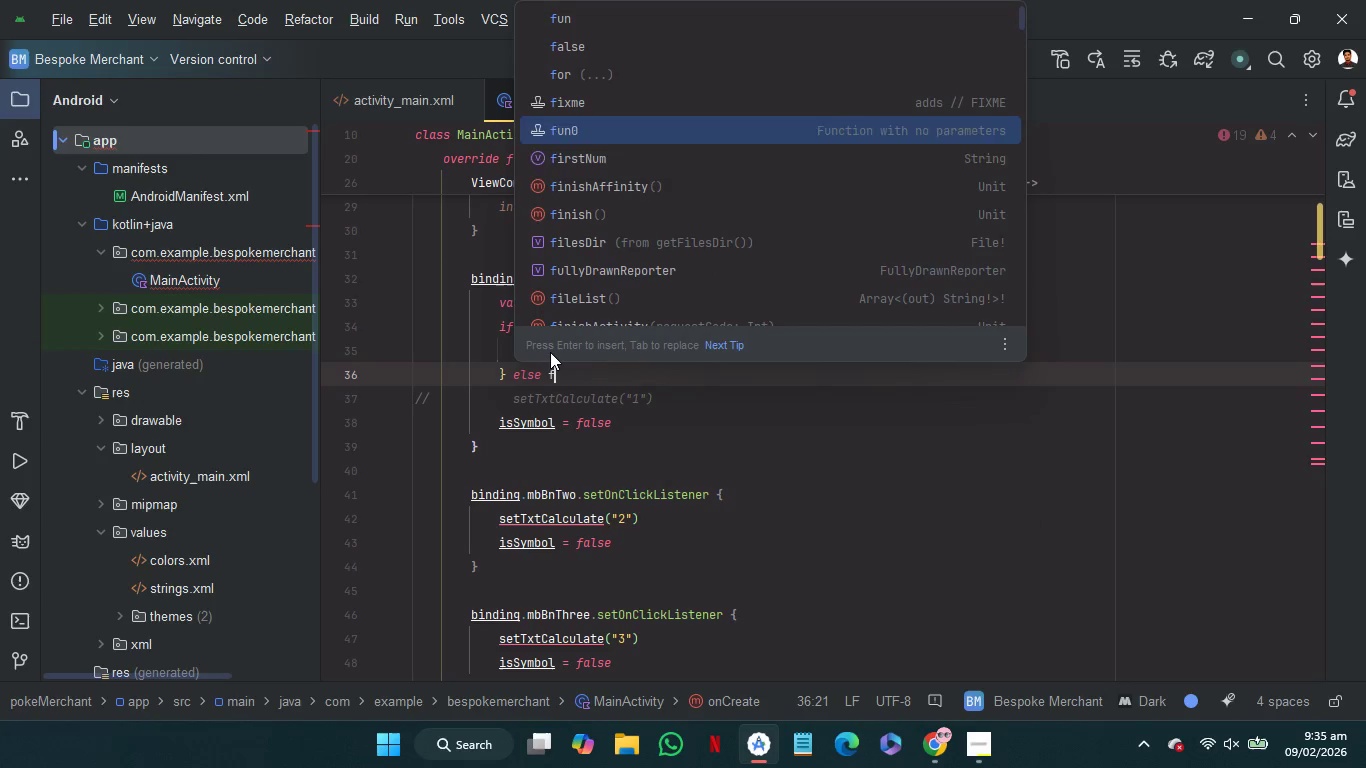 
key(ArrowDown)
 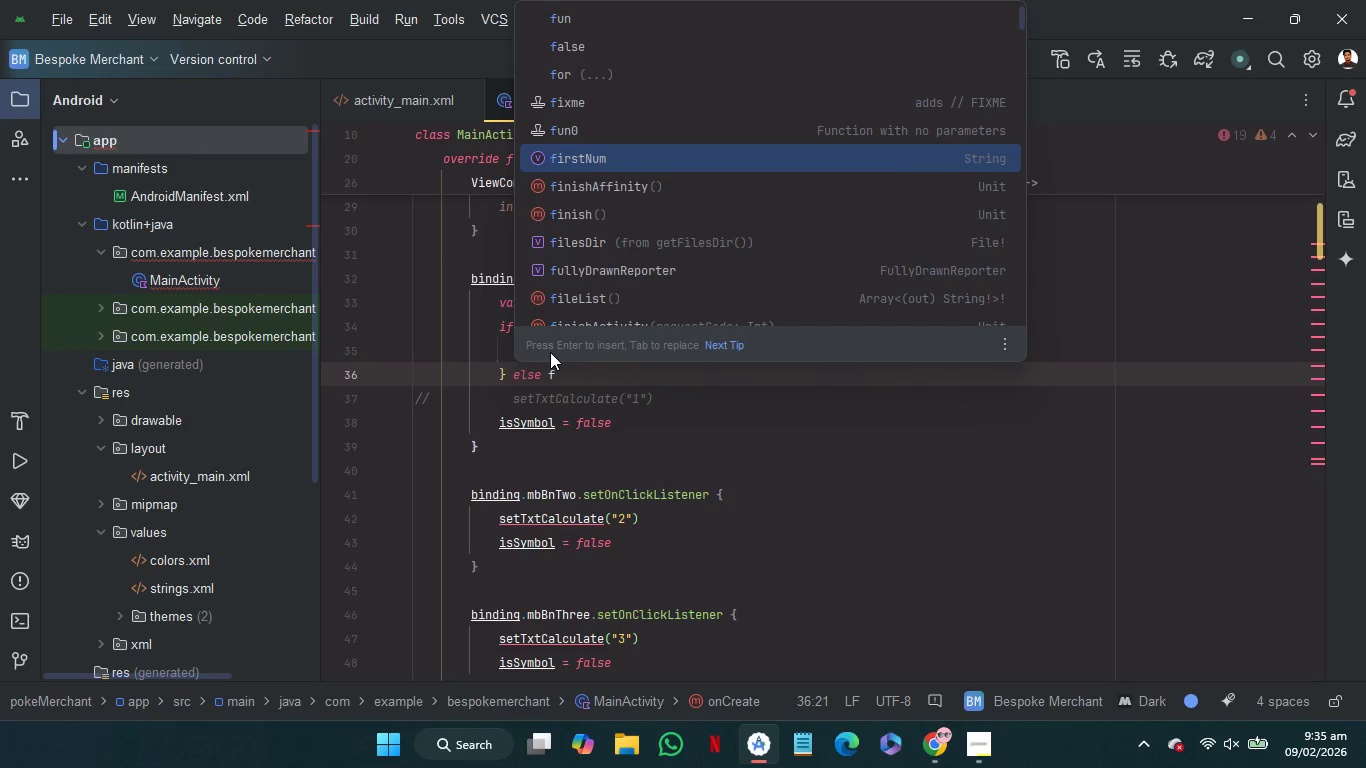 
key(Enter)
 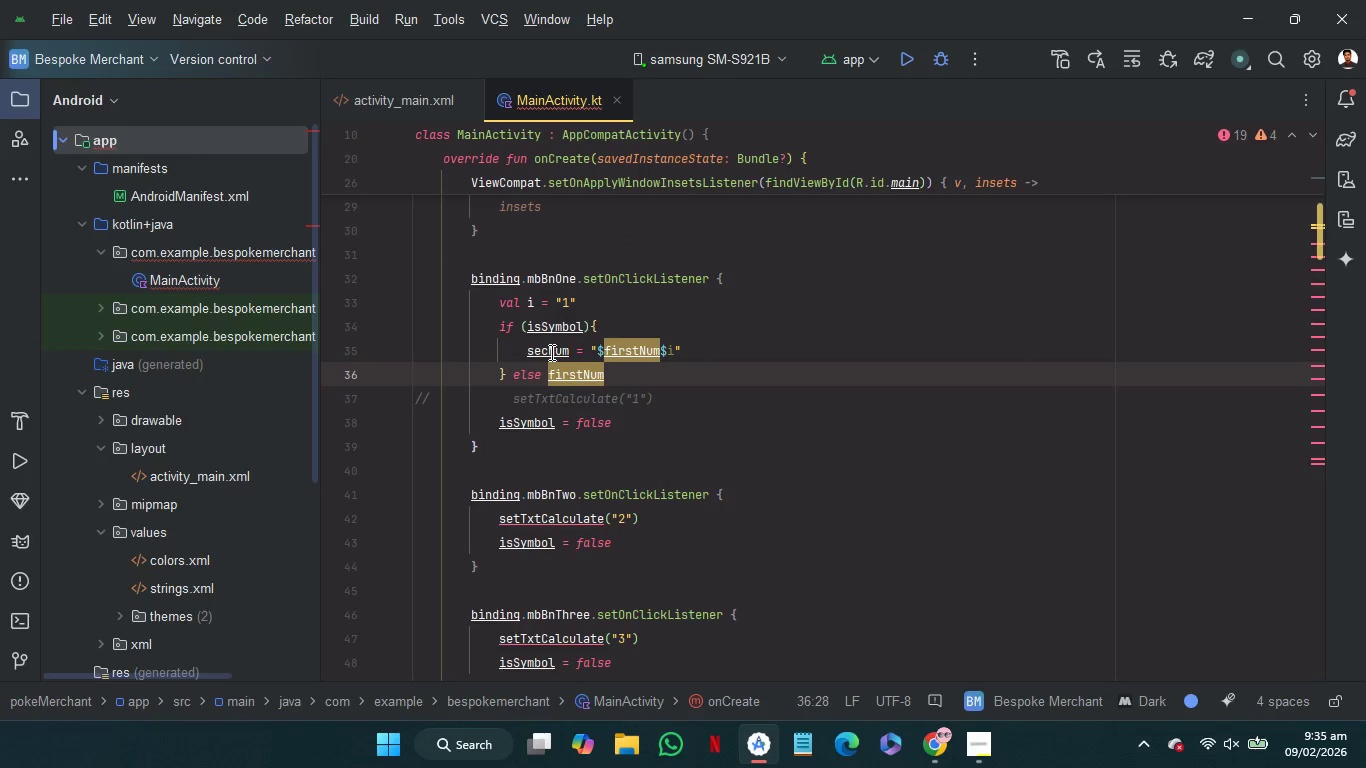 
key(Space)
 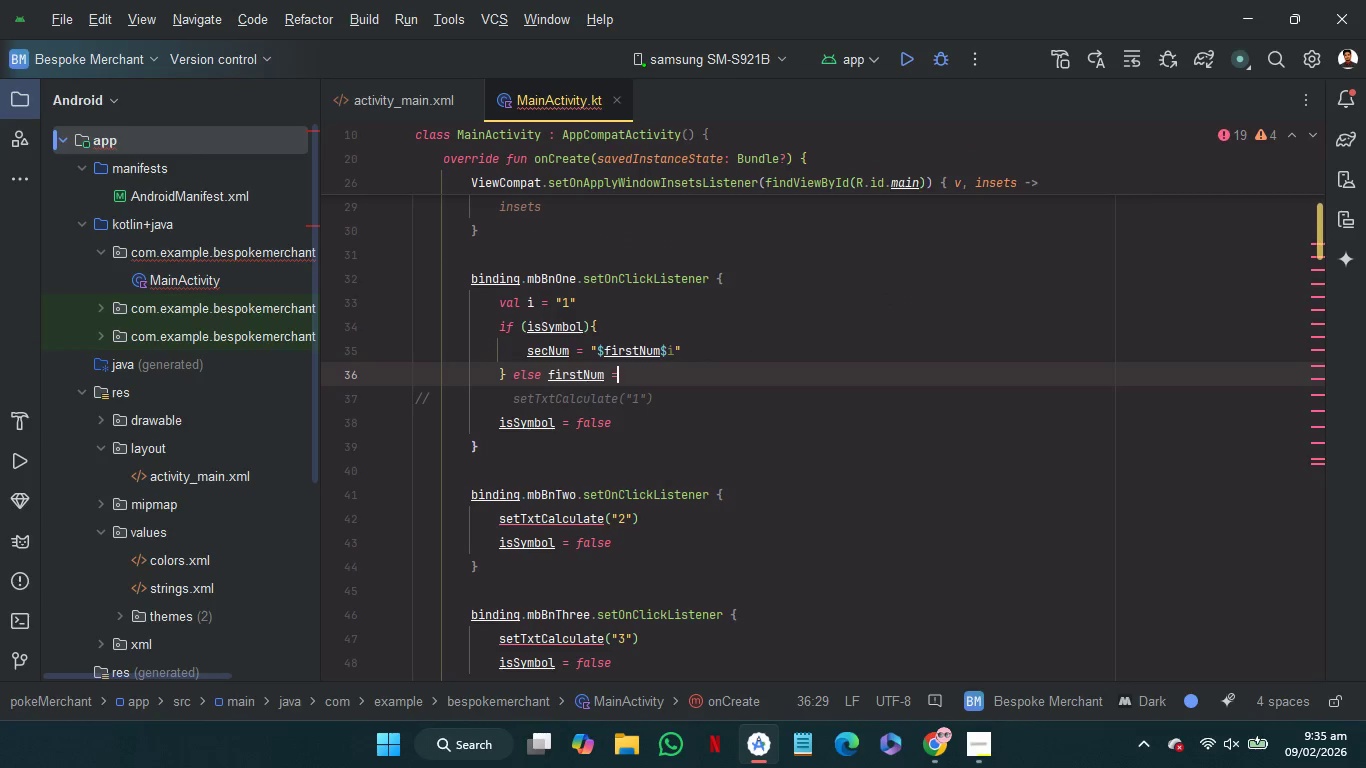 
key(Equal)
 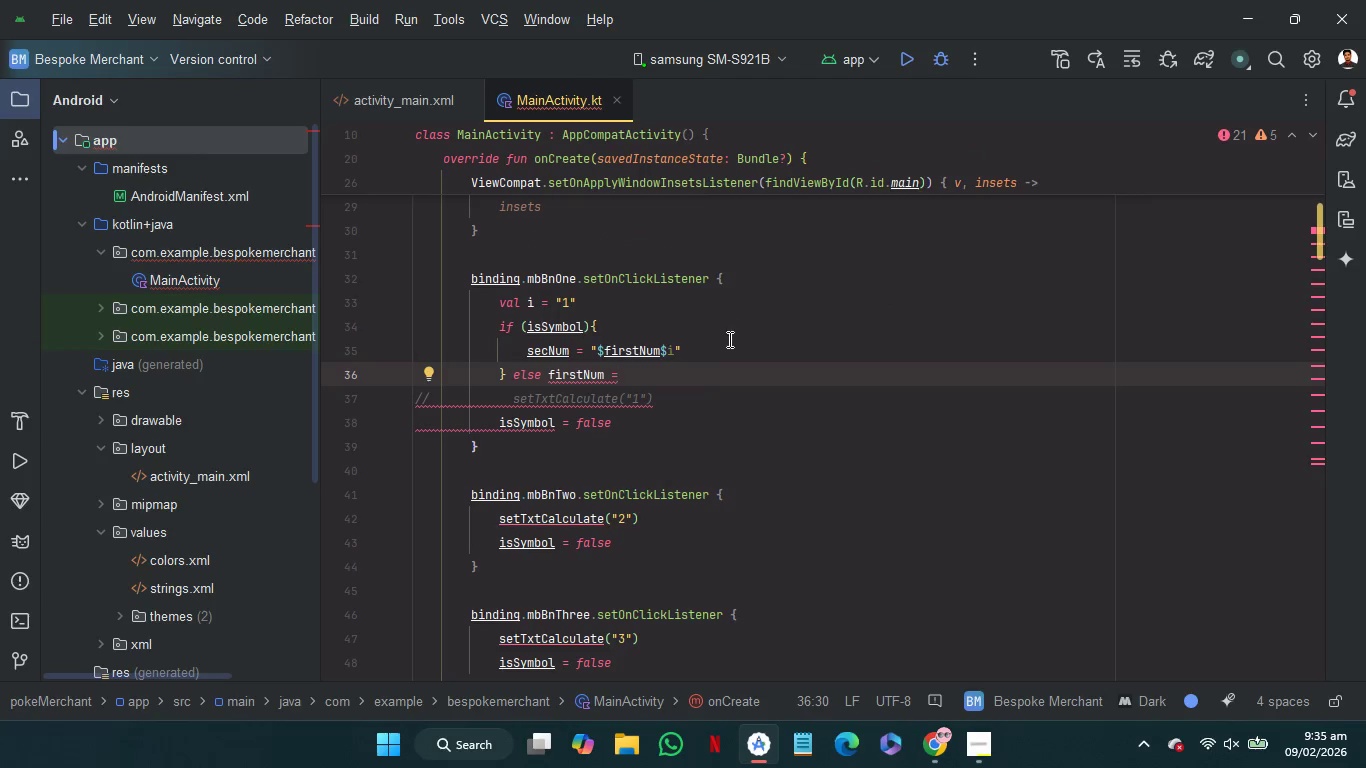 
left_click_drag(start_coordinate=[725, 340], to_coordinate=[593, 354])
 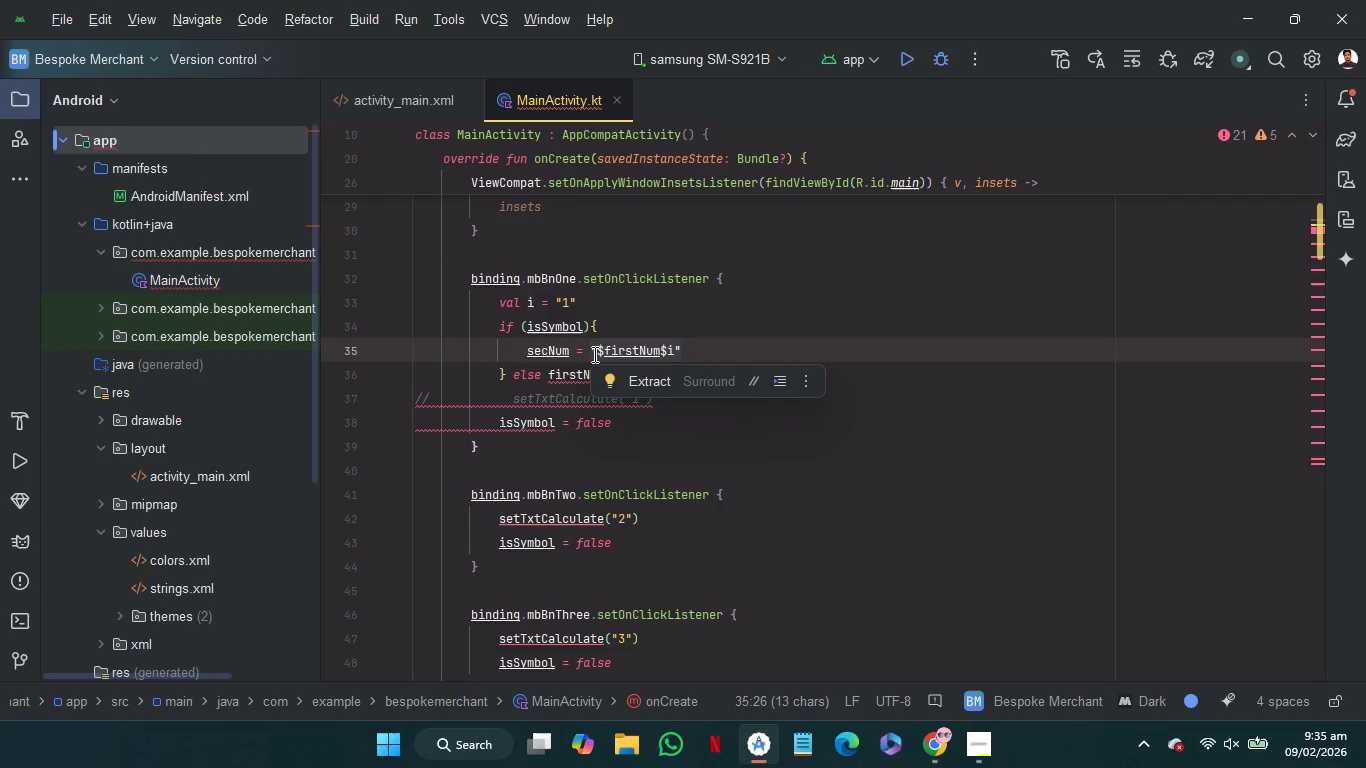 
key(Control+C)
 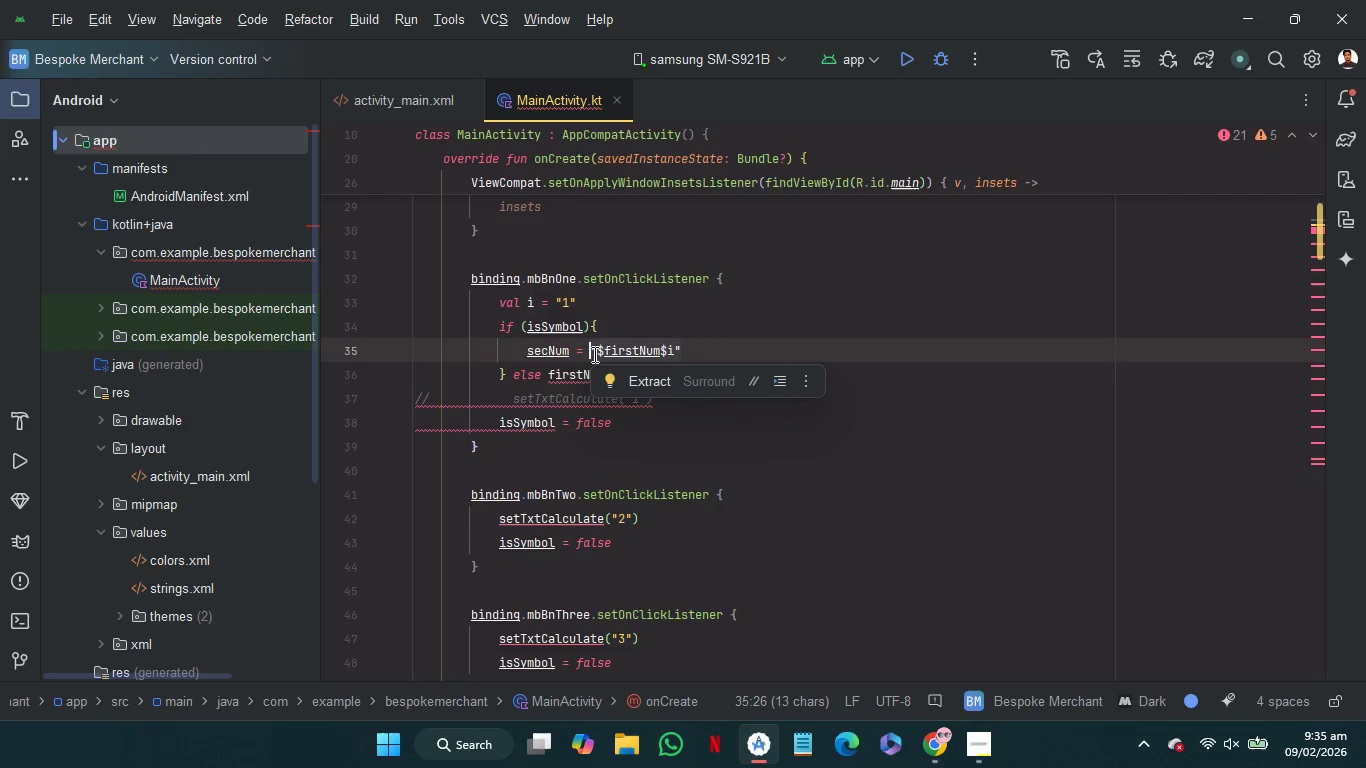 
key(Control+C)
 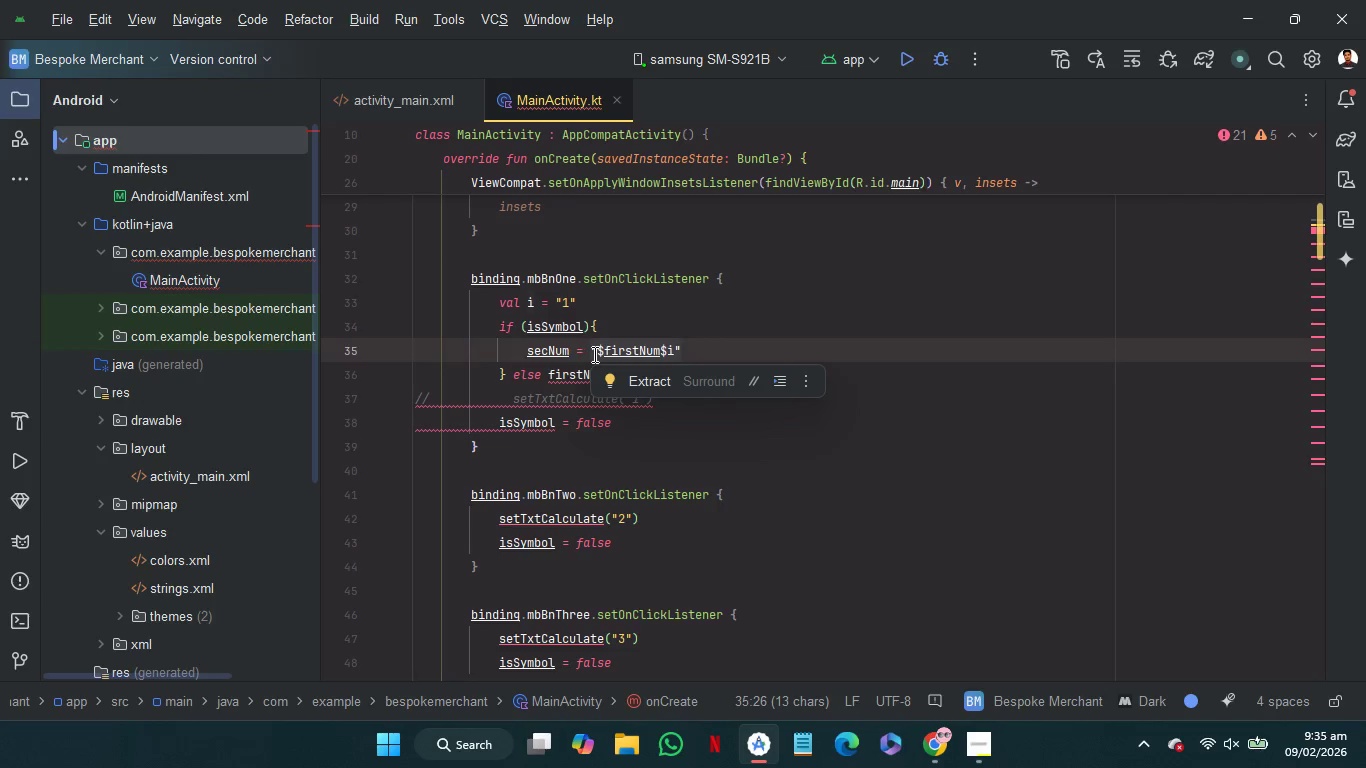 
key(Control+C)
 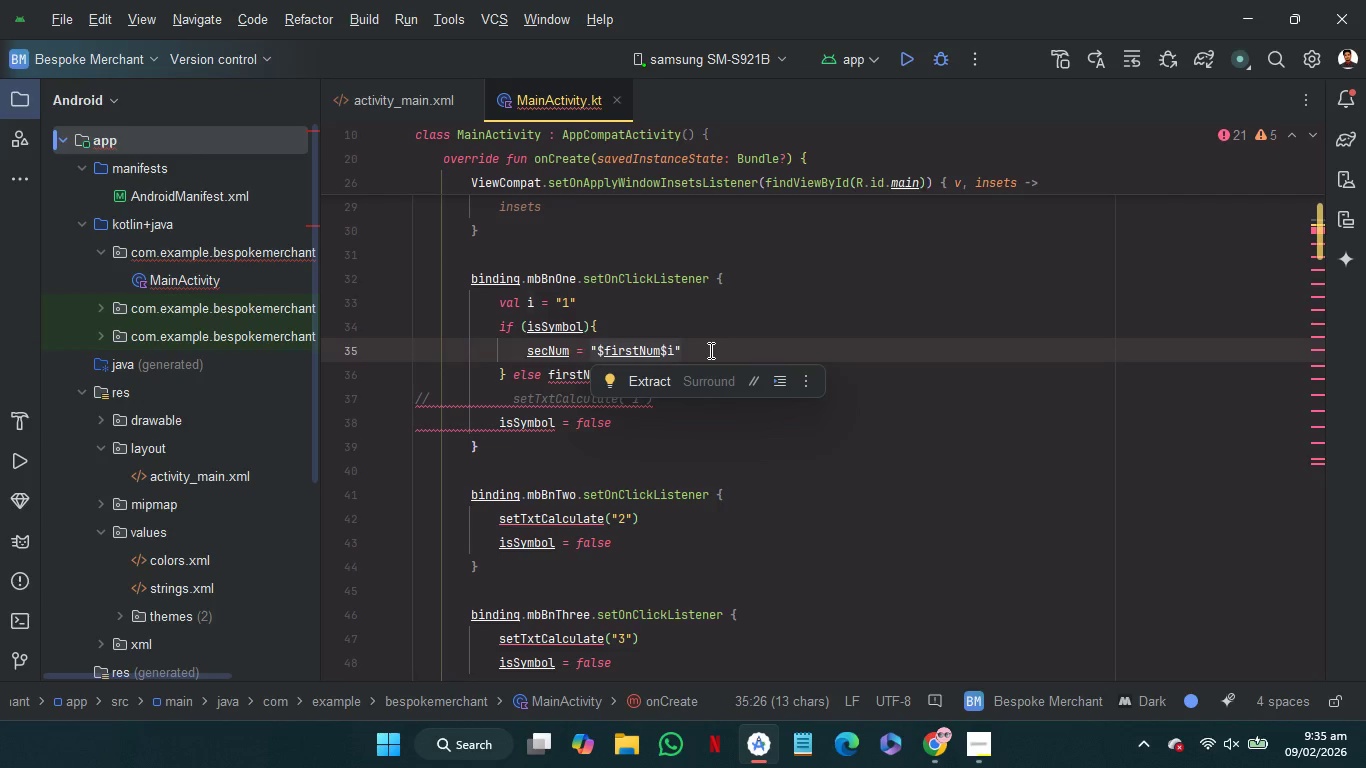 
key(ArrowRight)
 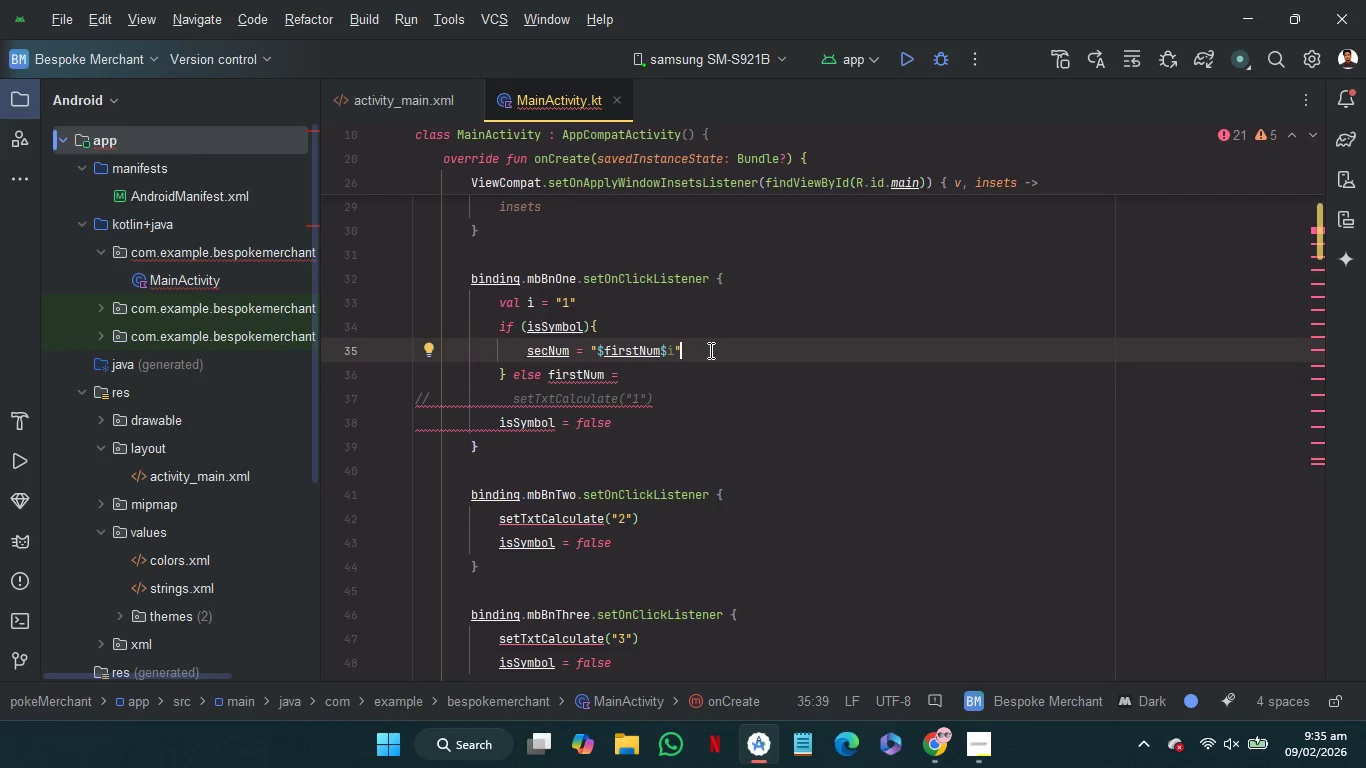 
key(ArrowDown)
 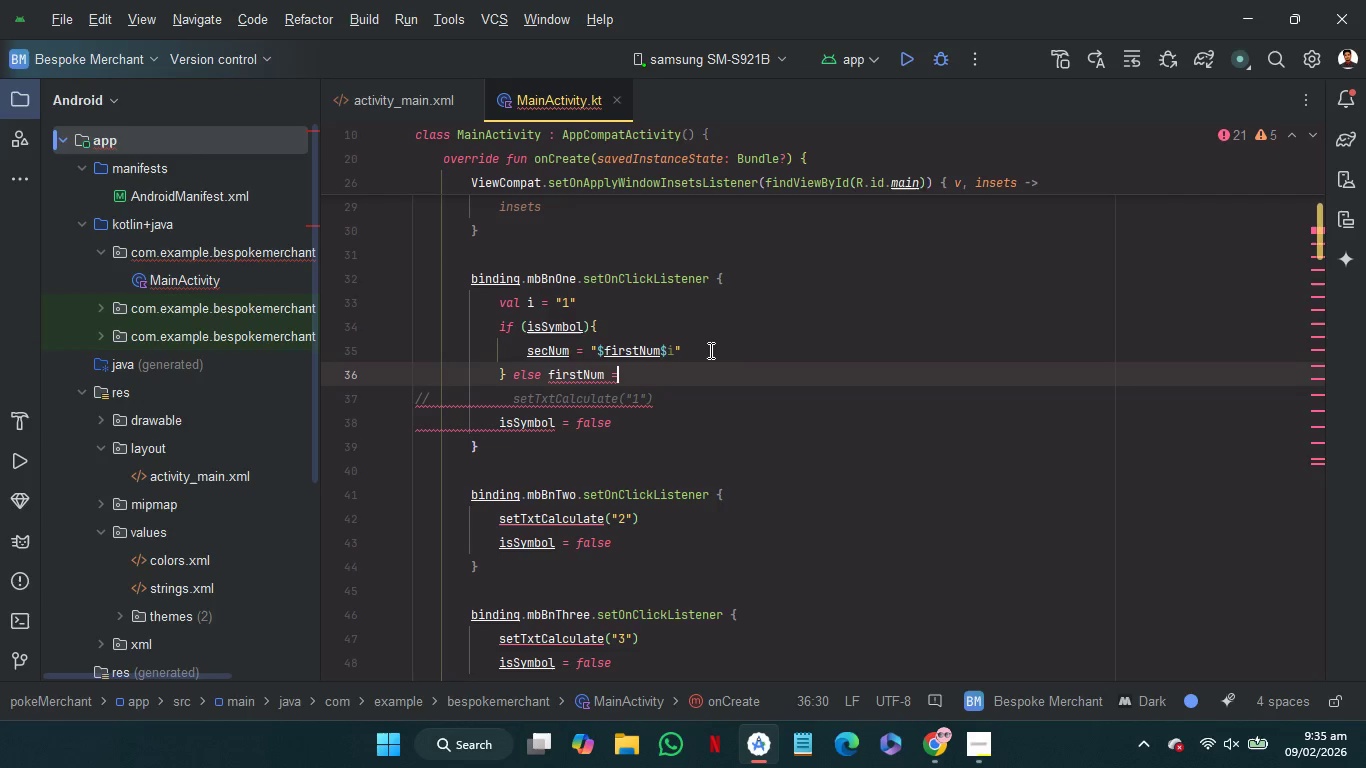 
hold_key(key=ControlLeft, duration=0.39)
 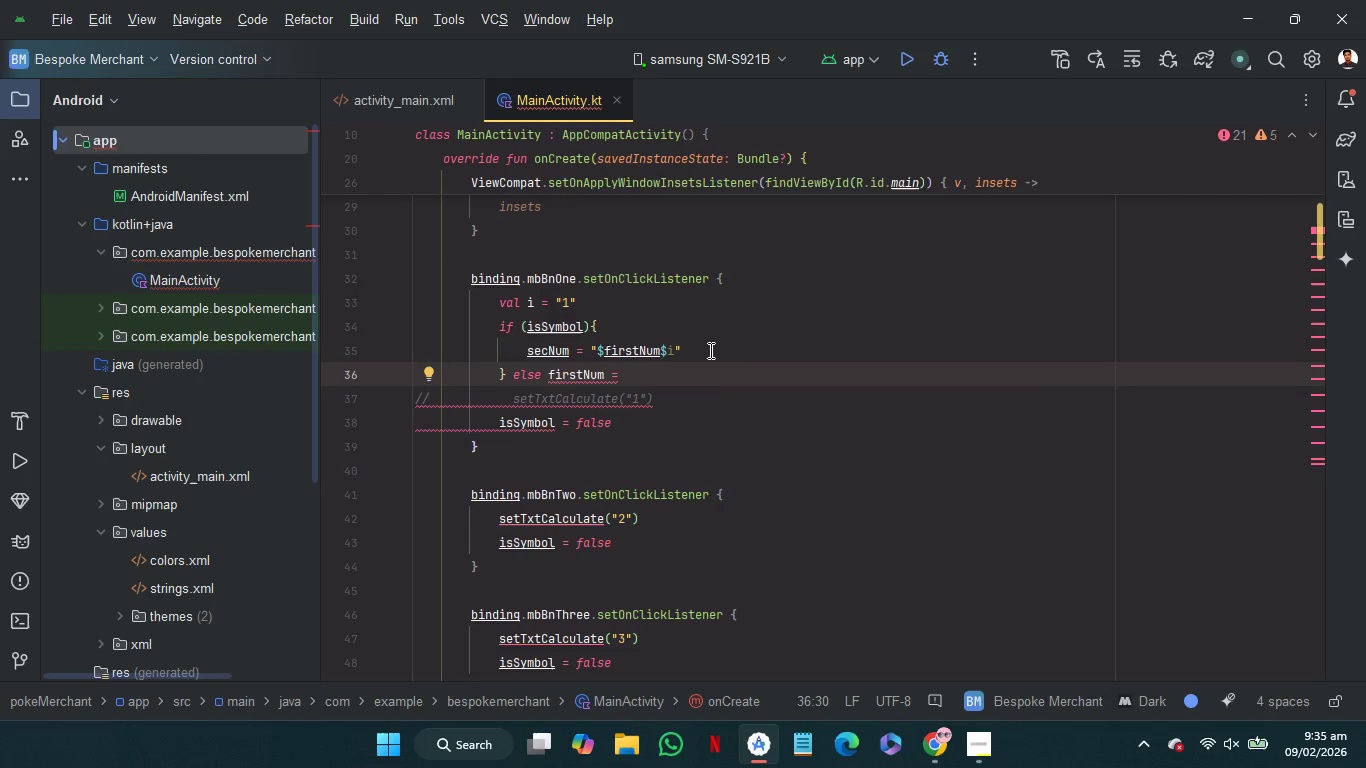 
hold_key(key=ControlLeft, duration=0.98)
 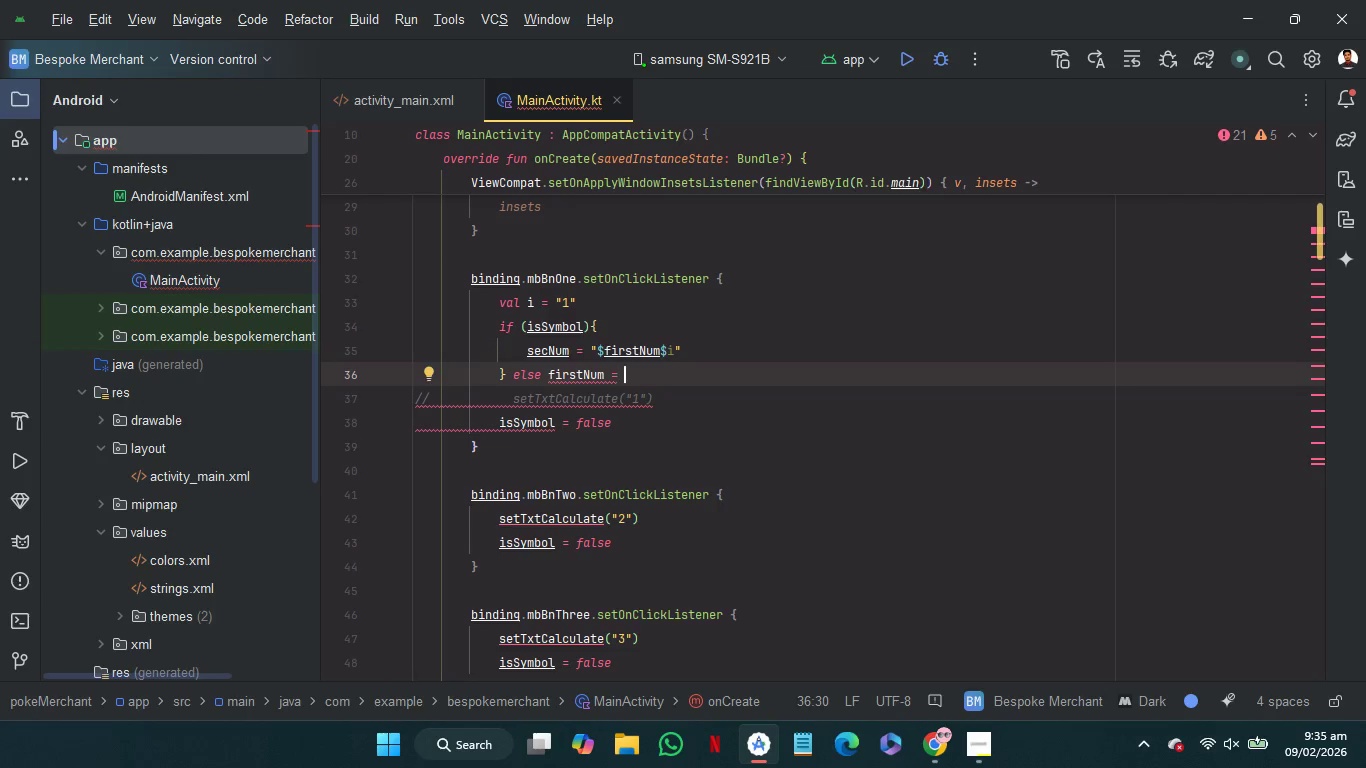 
key(Space)
 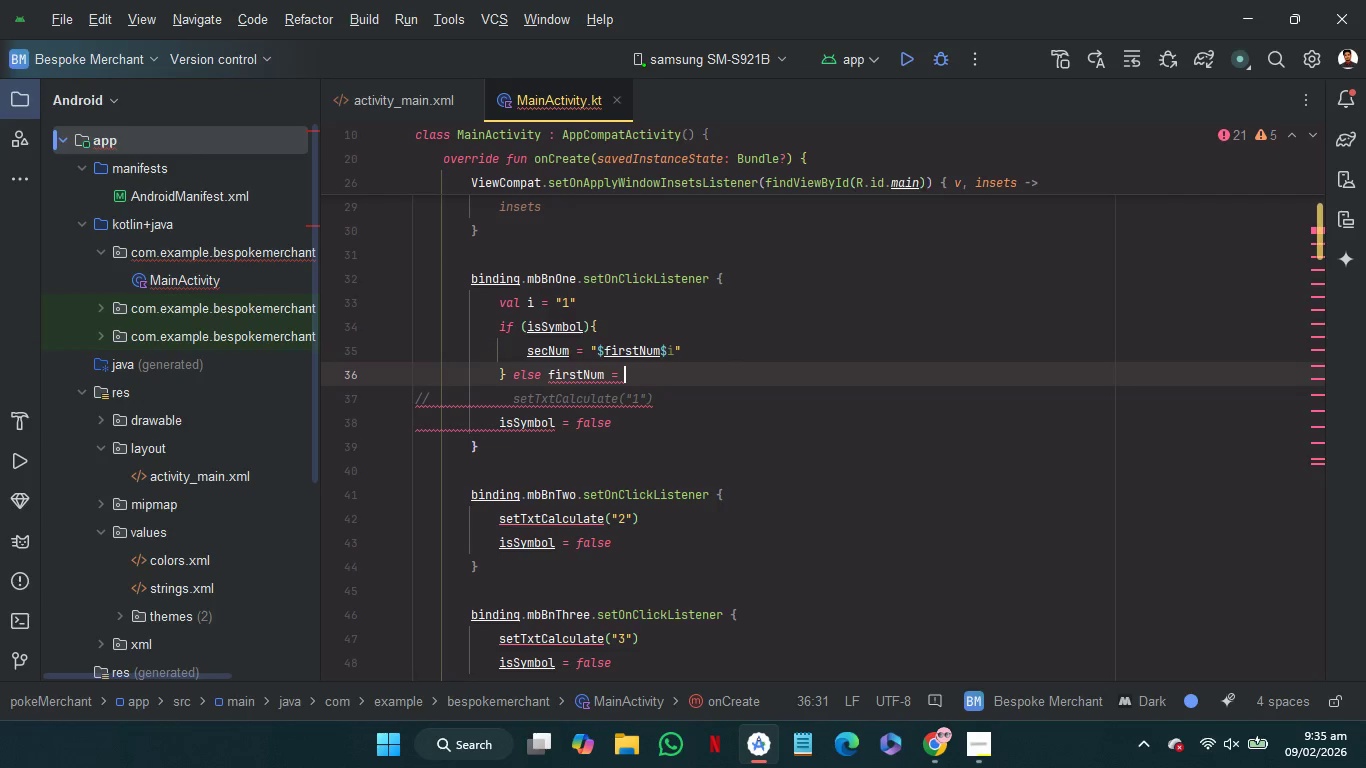 
key(Control+V)
 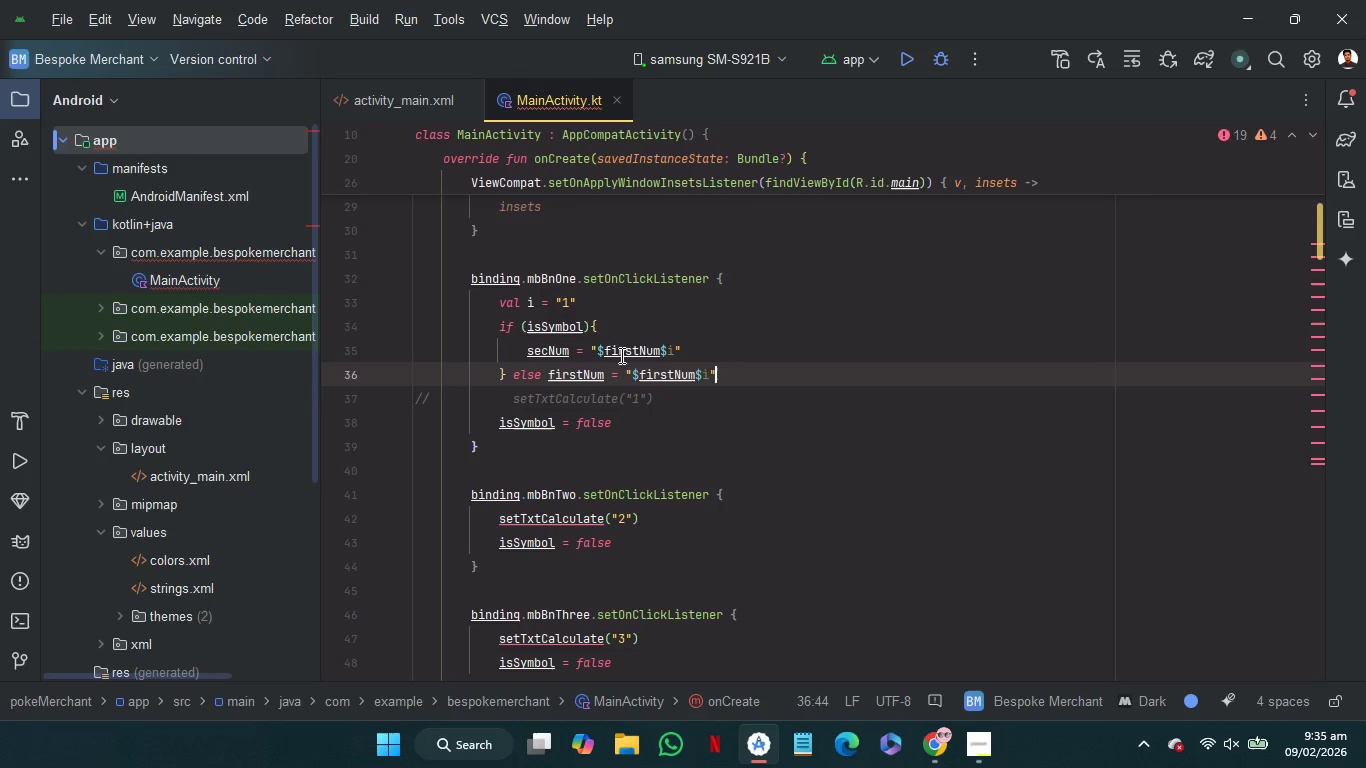 
double_click([620, 355])
 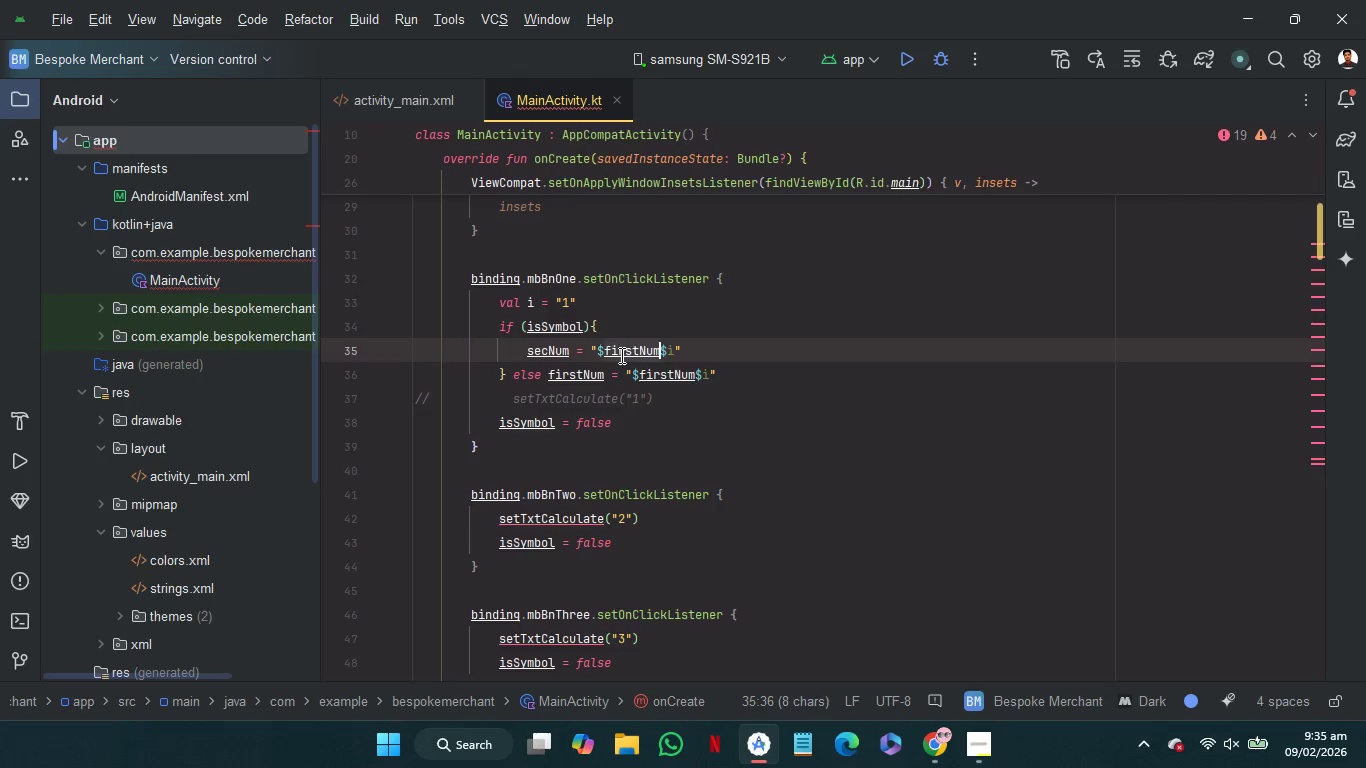 
type(se)
 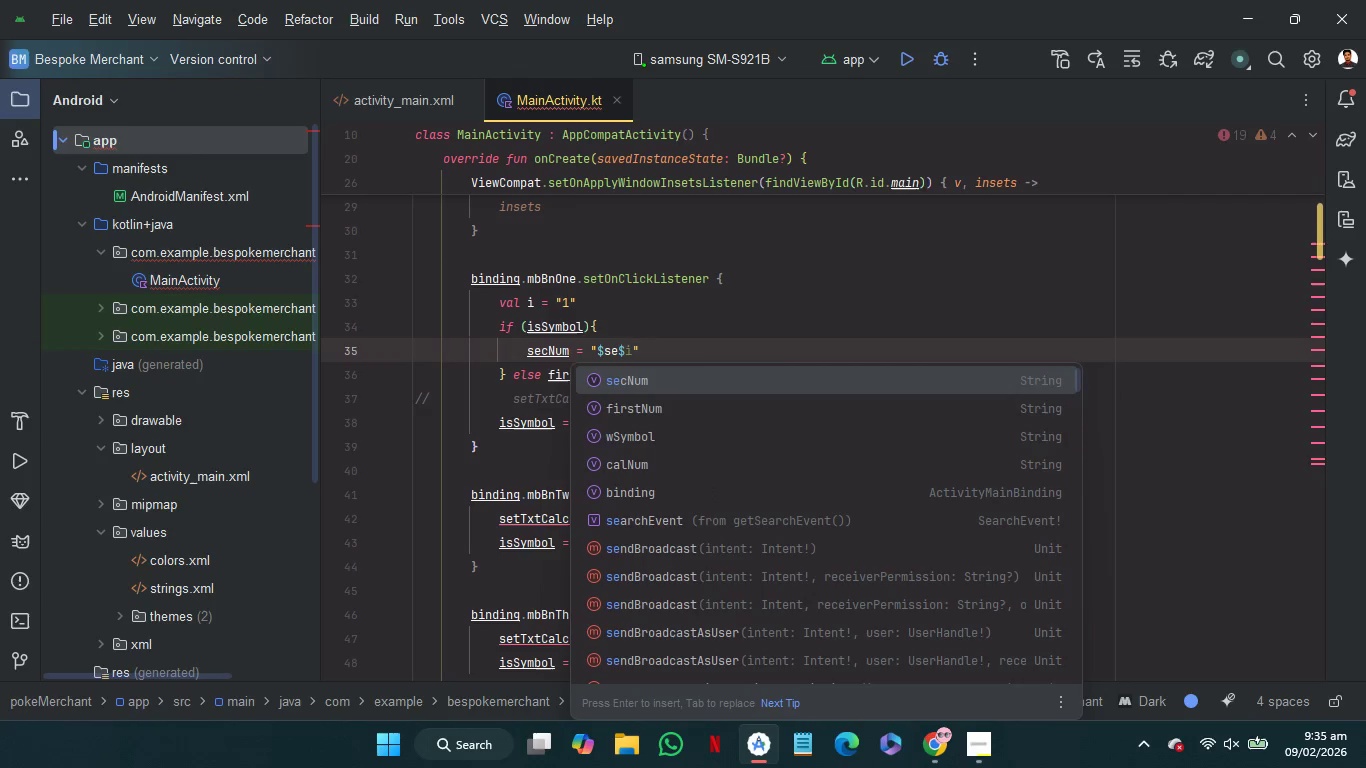 
key(Enter)
 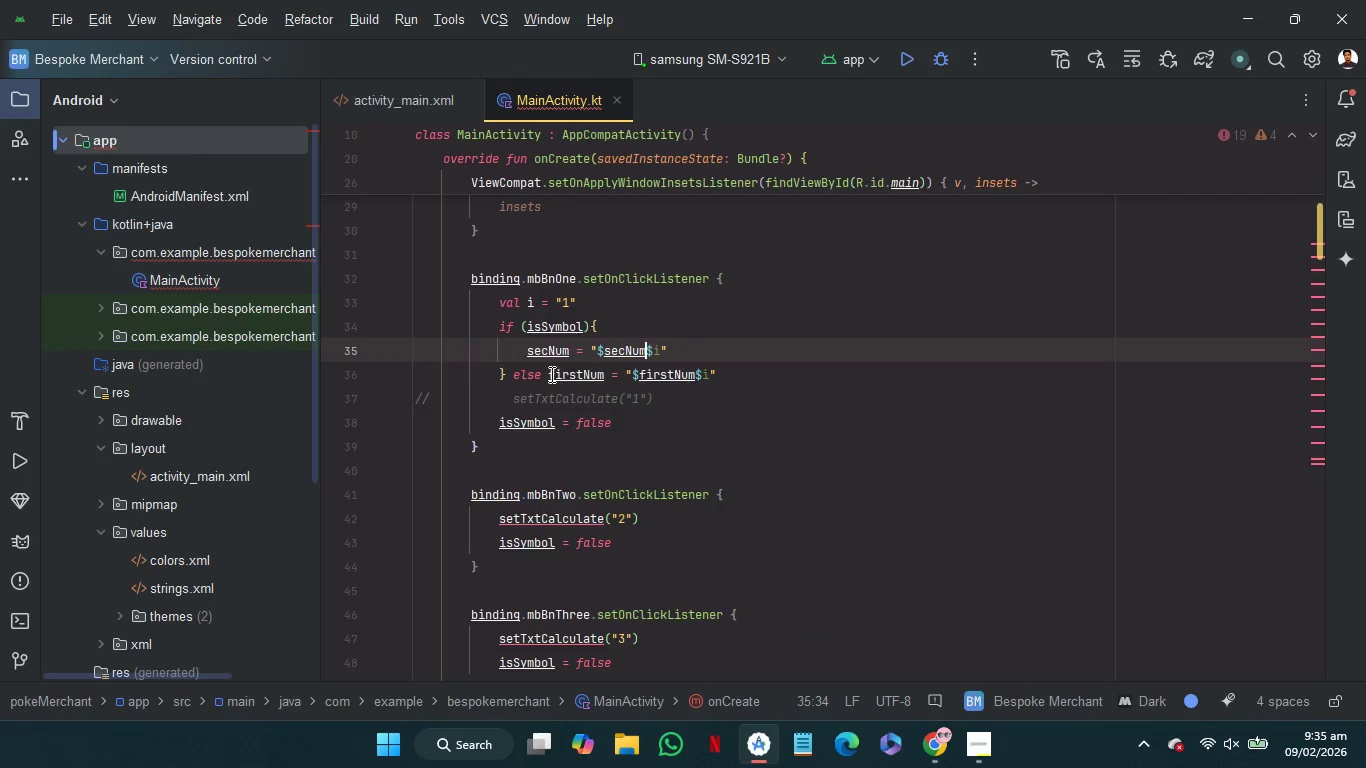 
left_click([548, 376])
 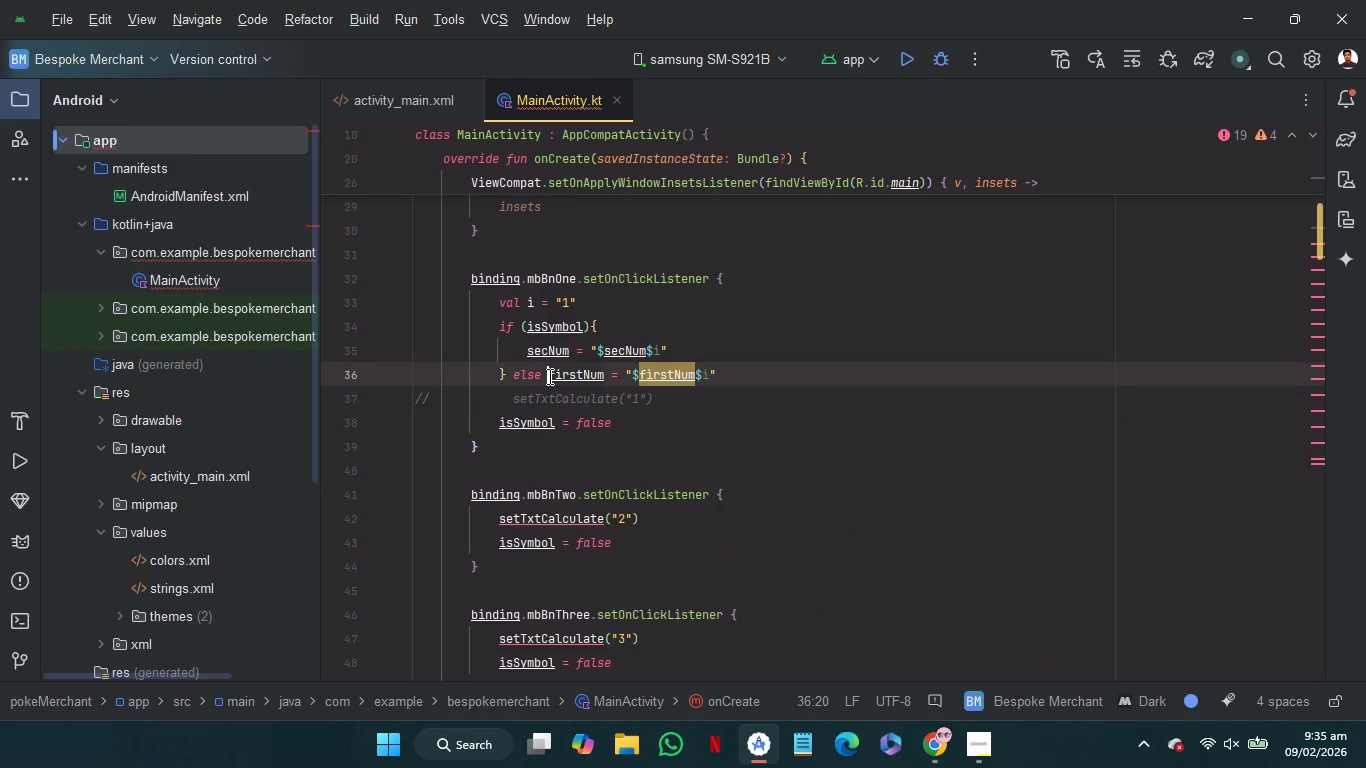 
key(Shift+BracketLeft)
 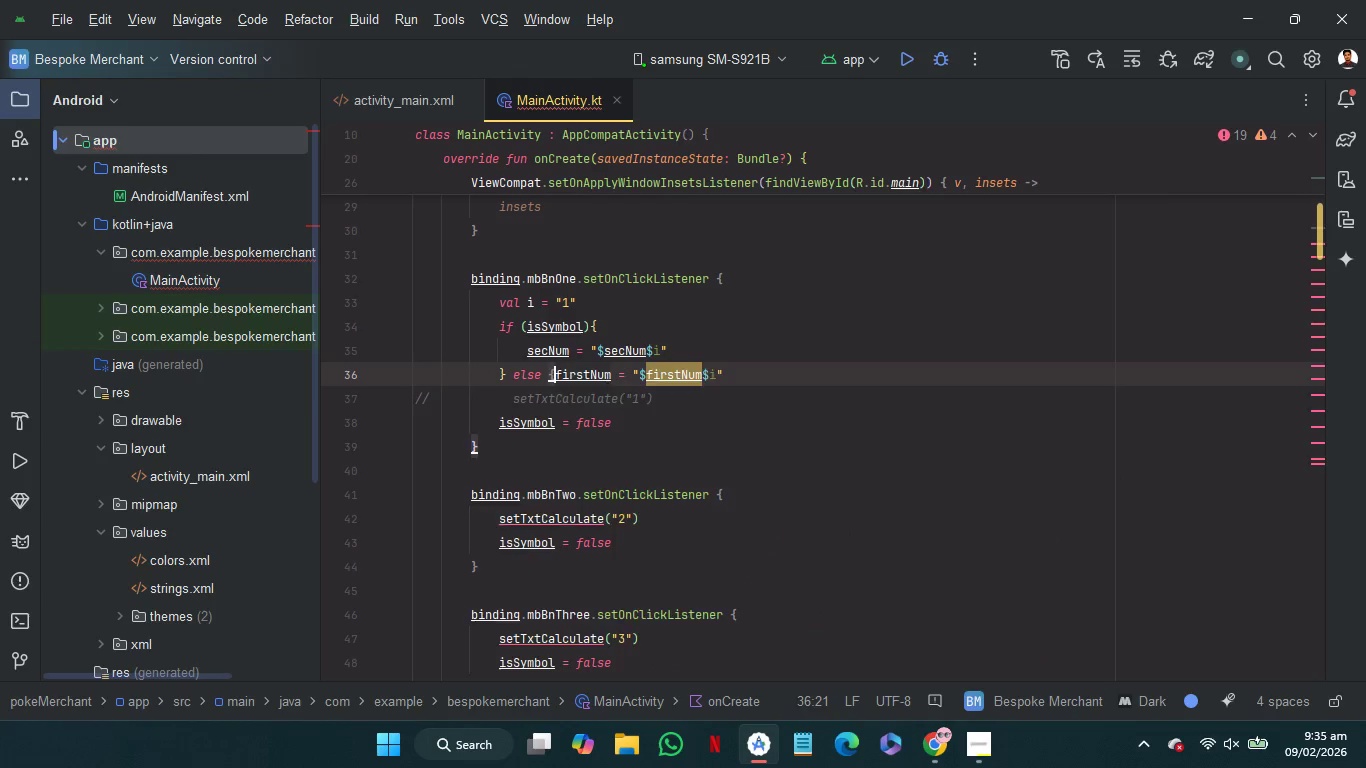 
key(Enter)
 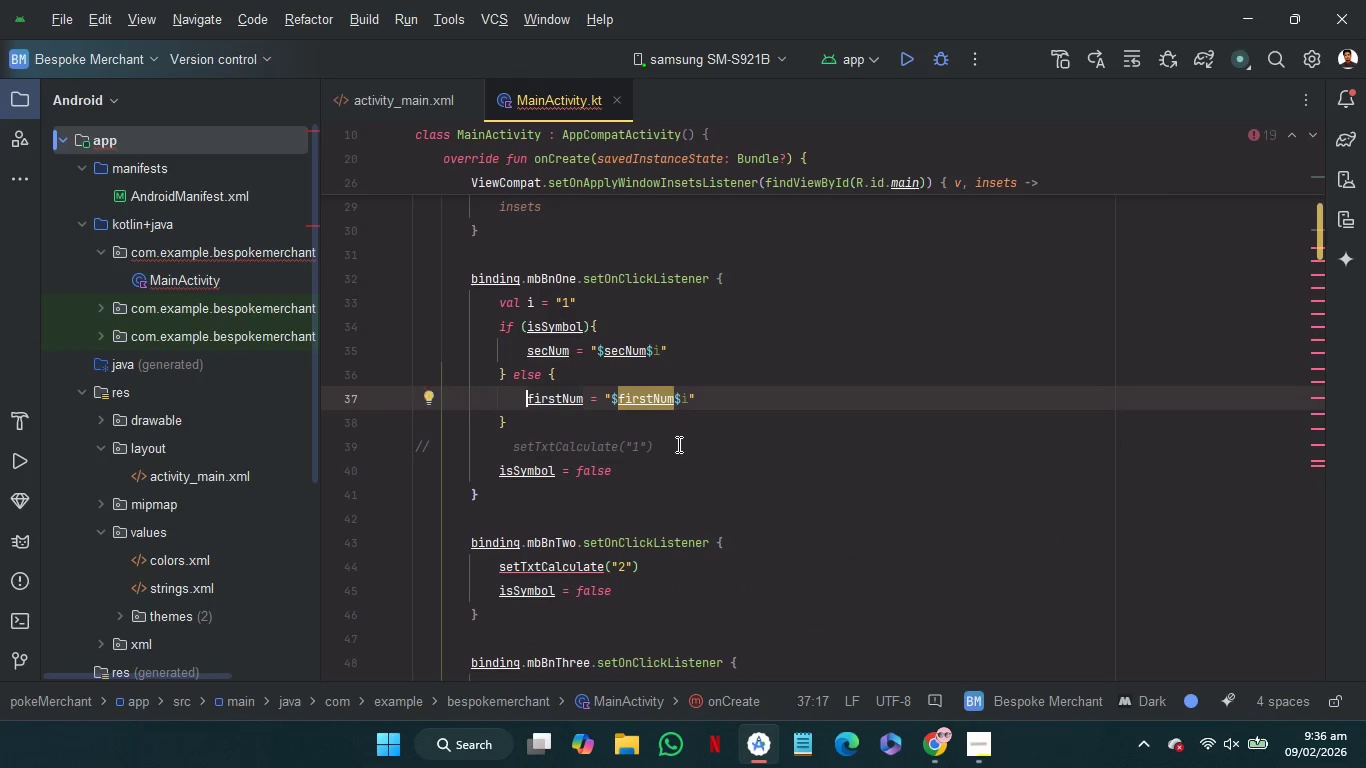 
left_click_drag(start_coordinate=[677, 443], to_coordinate=[677, 425])
 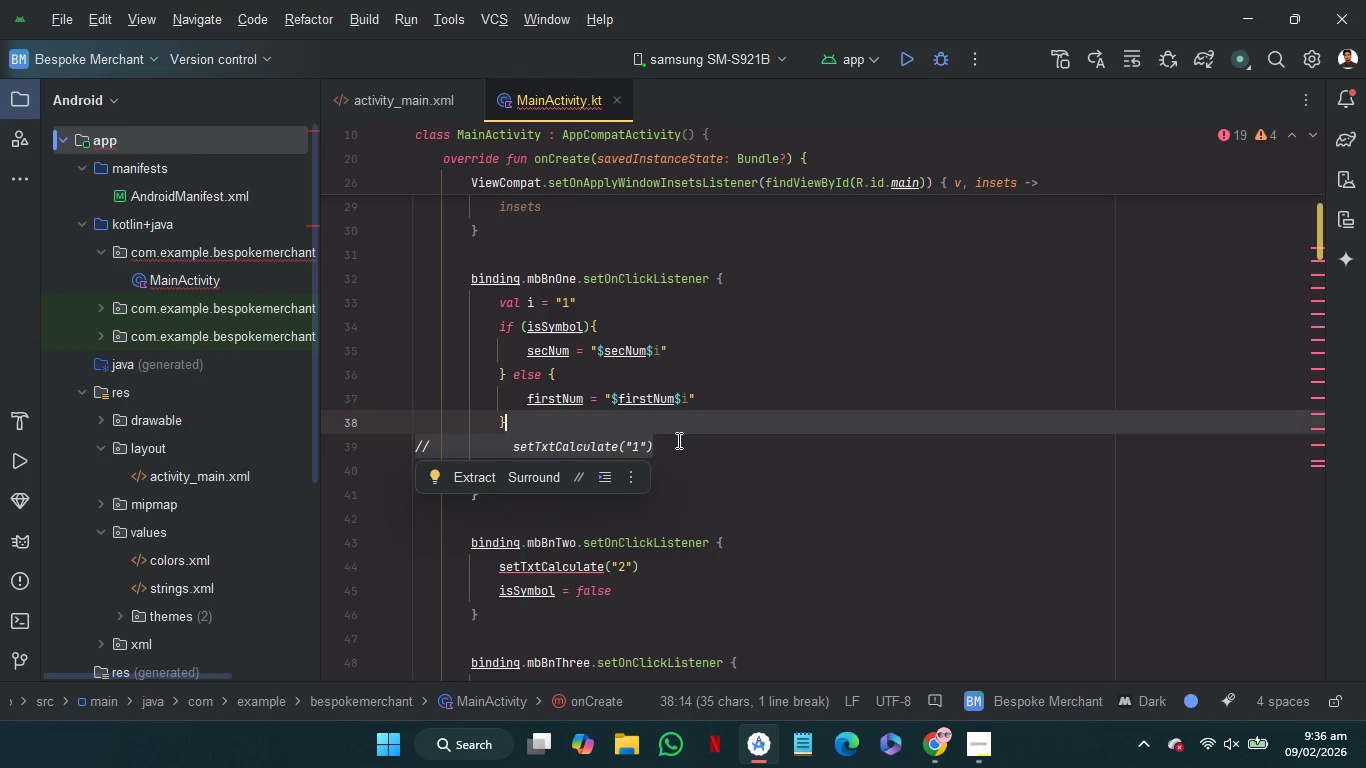 
key(Backspace)
 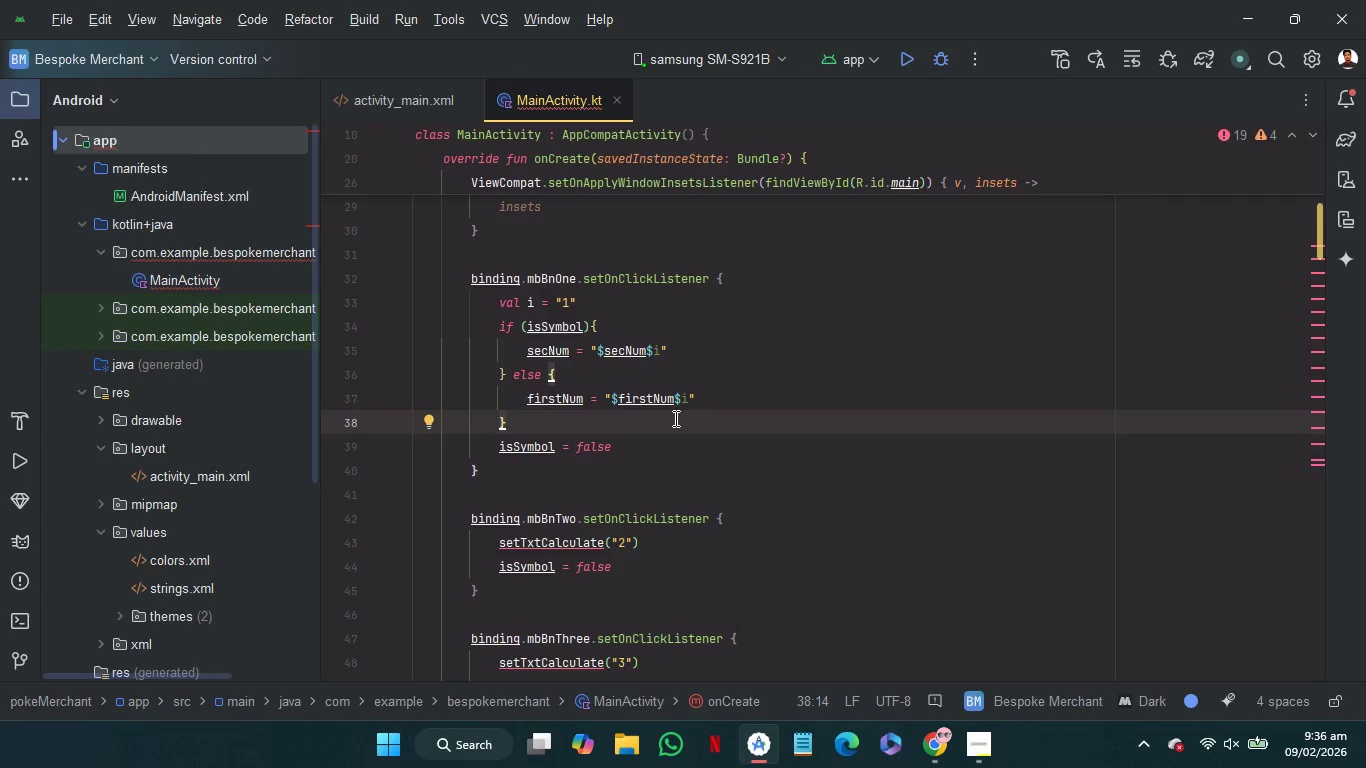 
wait(29.56)
 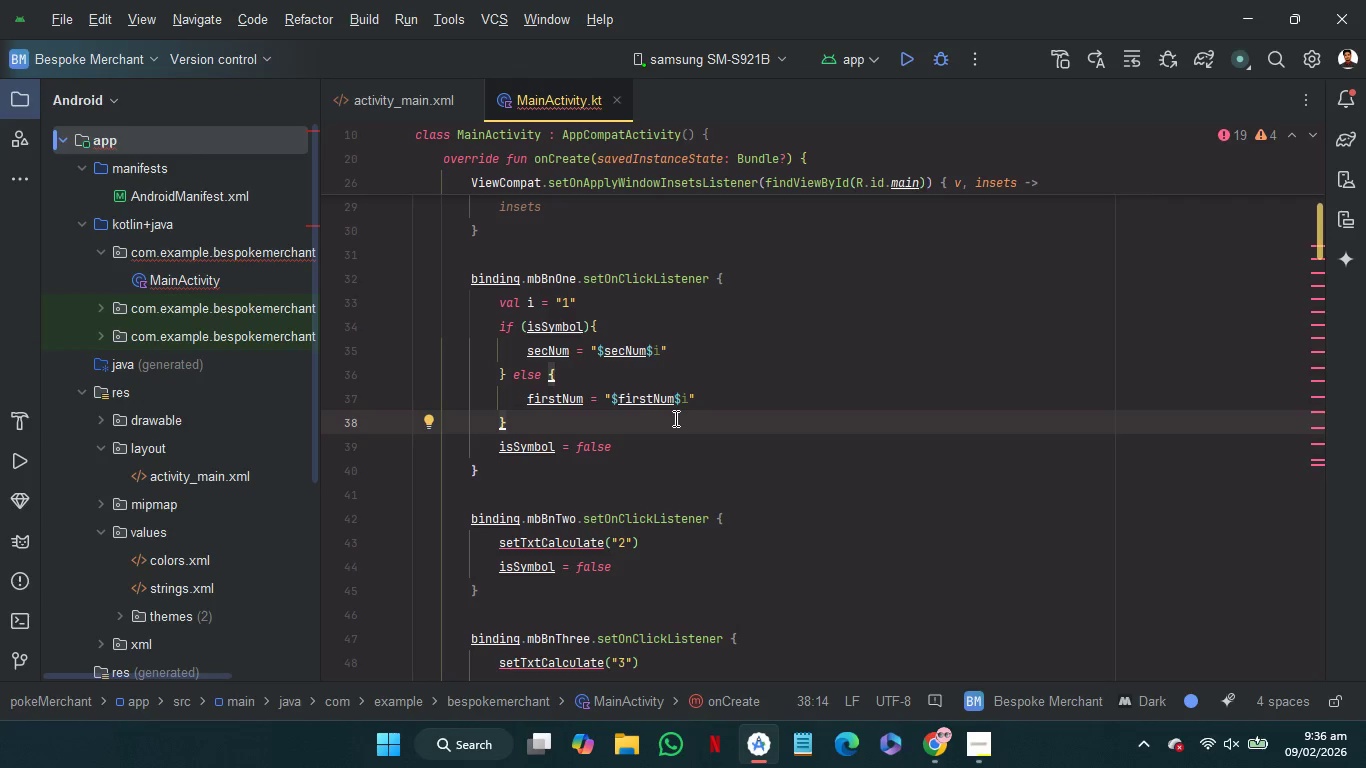 
left_click([682, 348])
 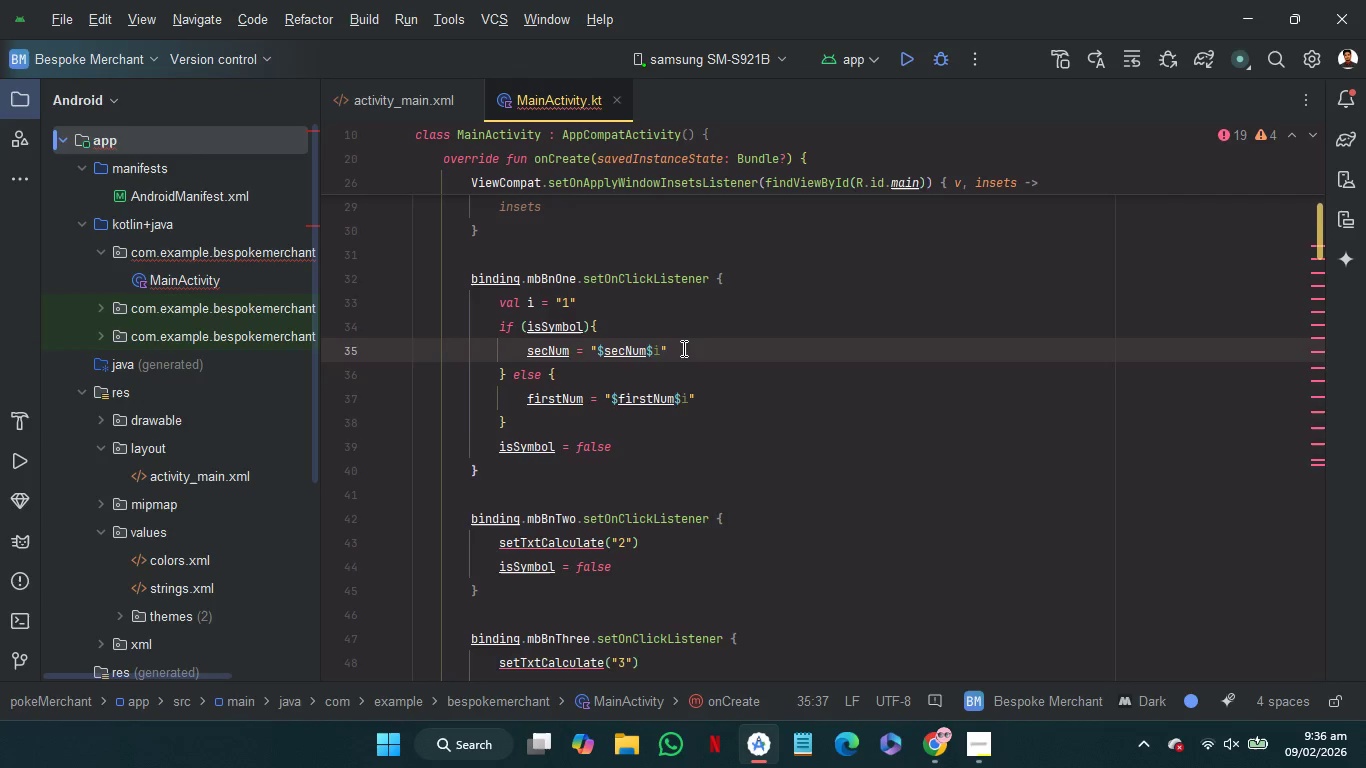 
key(Enter)
 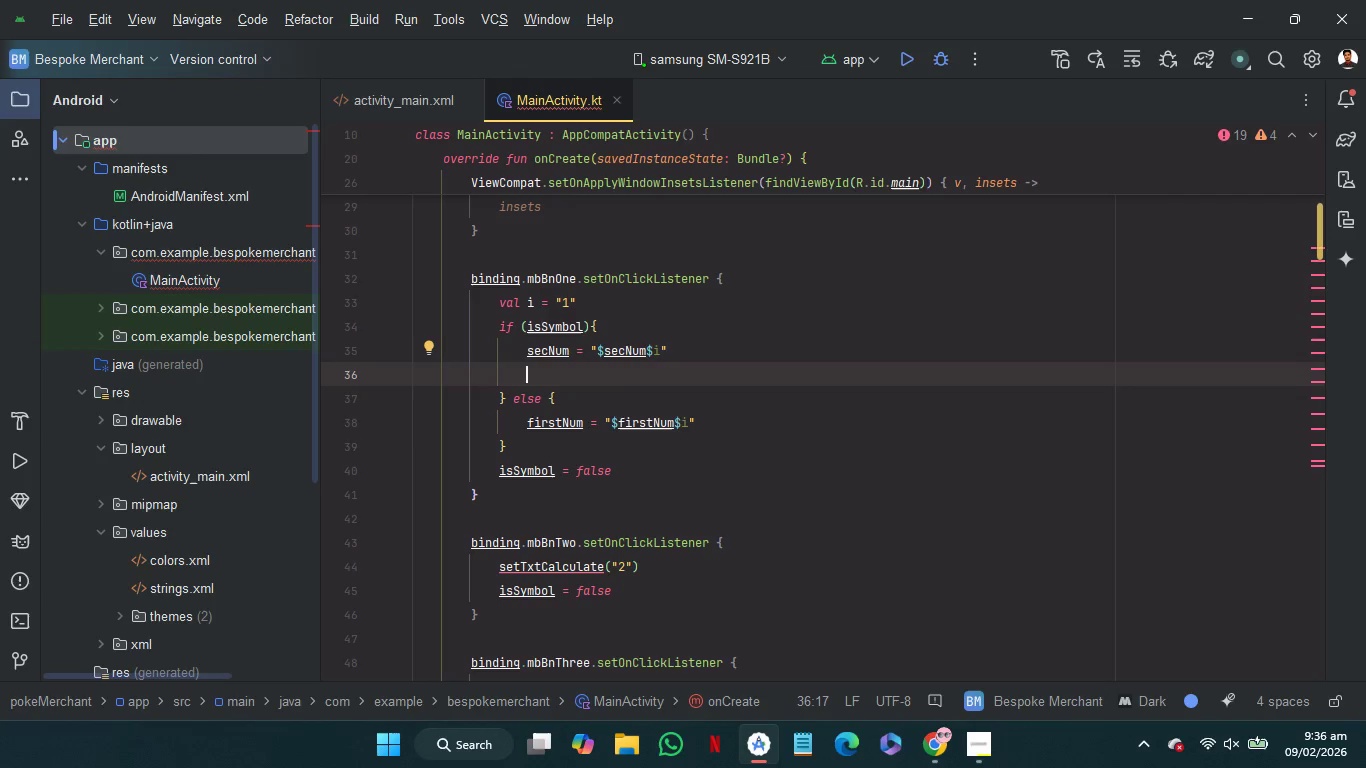 
wait(7.77)
 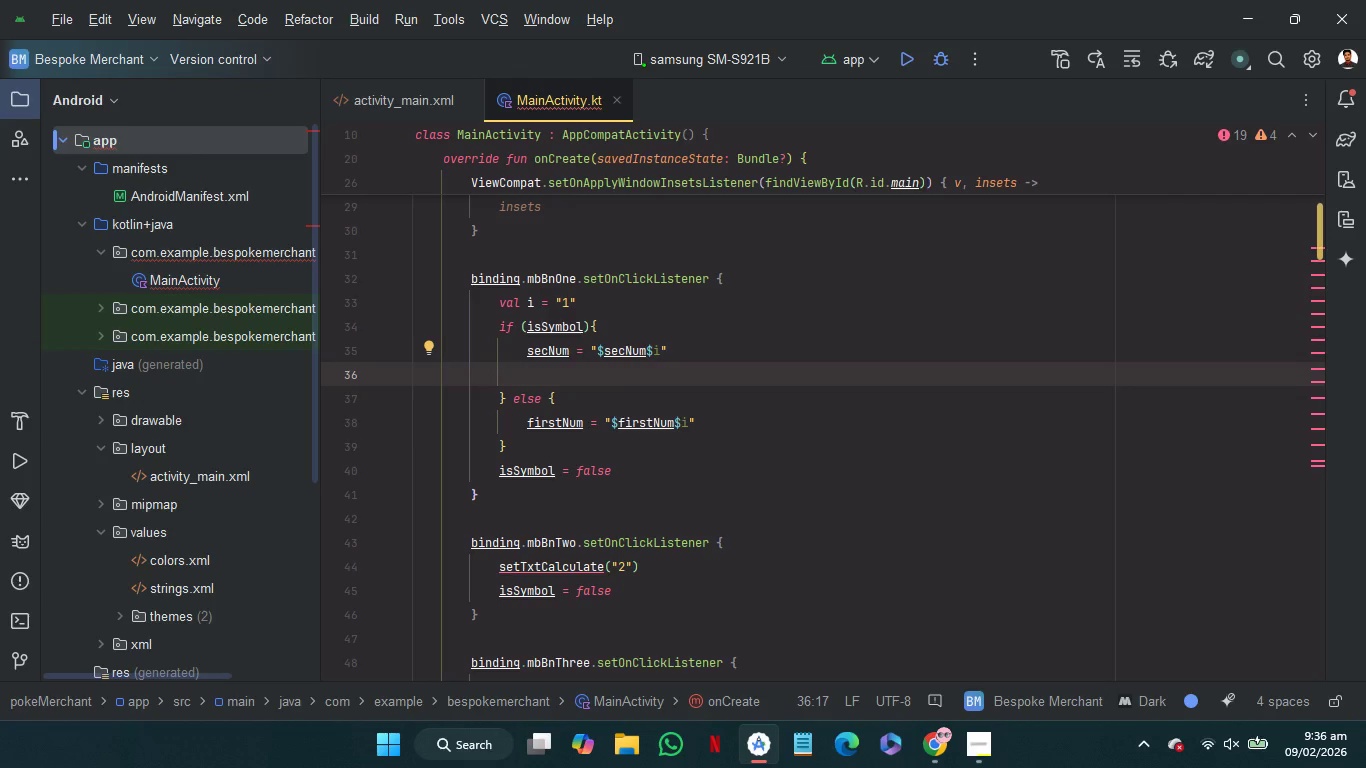 
left_click([905, 63])
 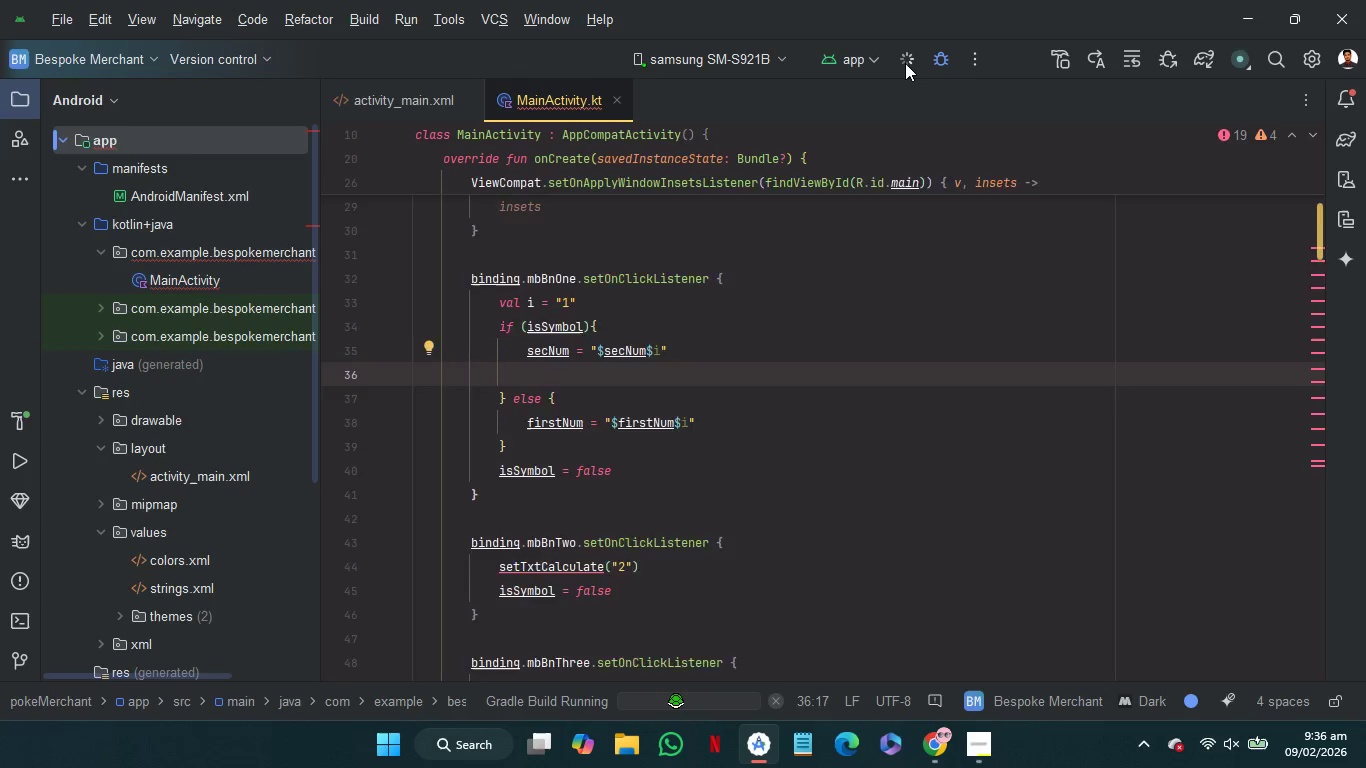 
wait(12.47)
 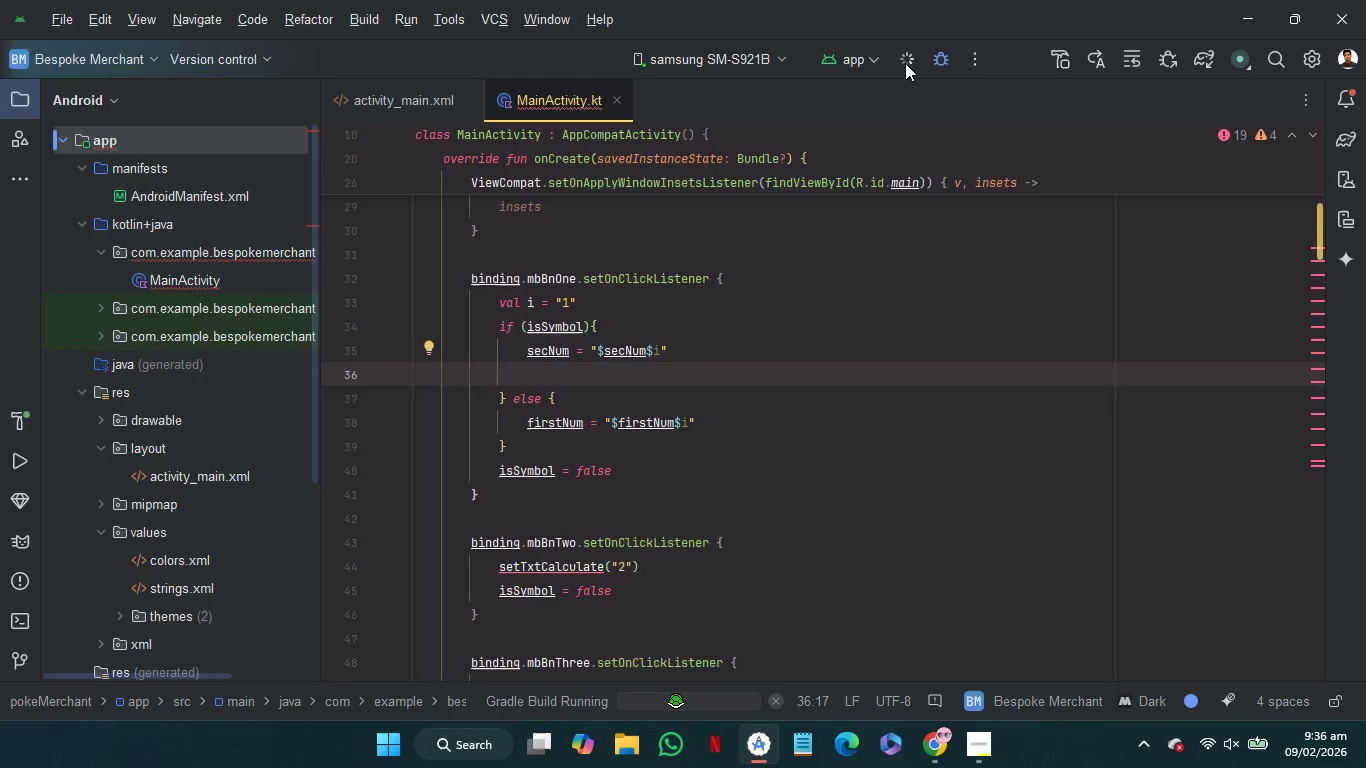 
left_click([1298, 457])
 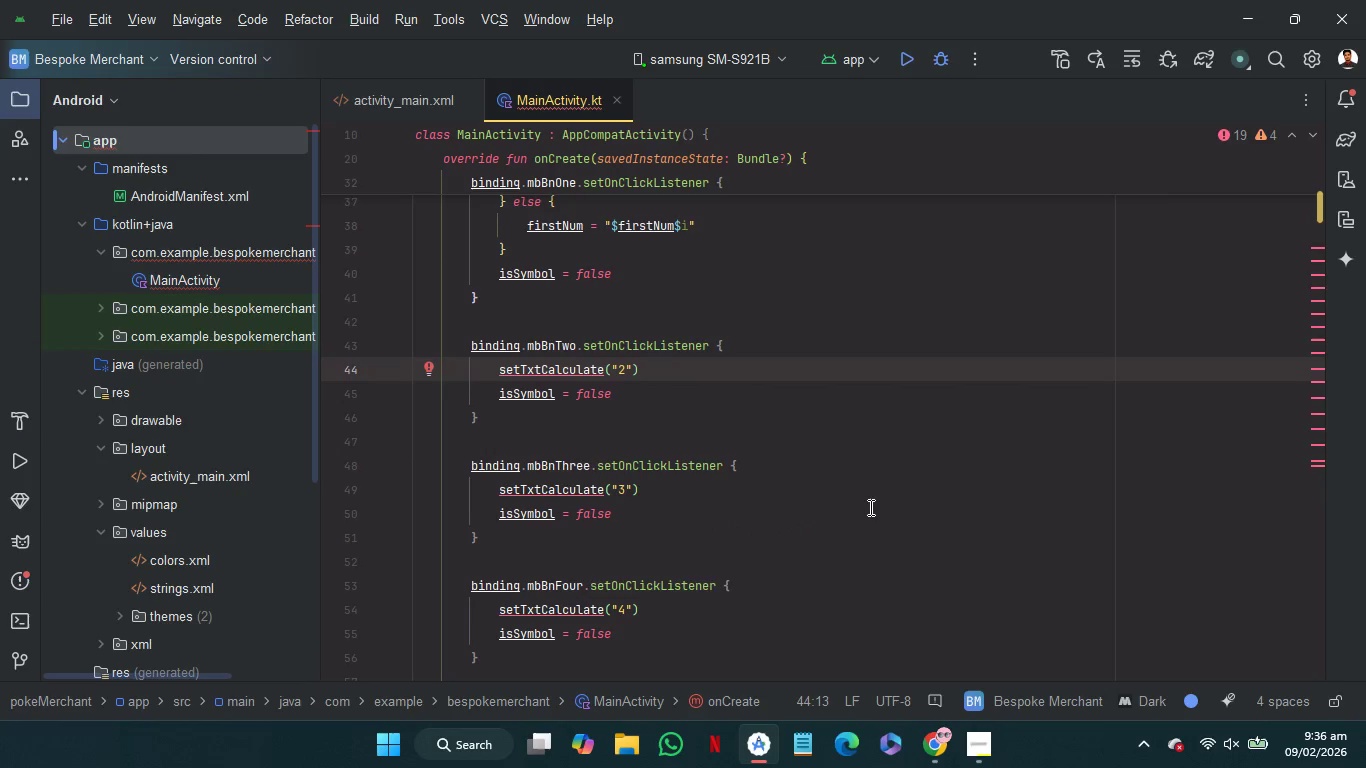 
scroll: coordinate [869, 507], scroll_direction: up, amount: 1.0
 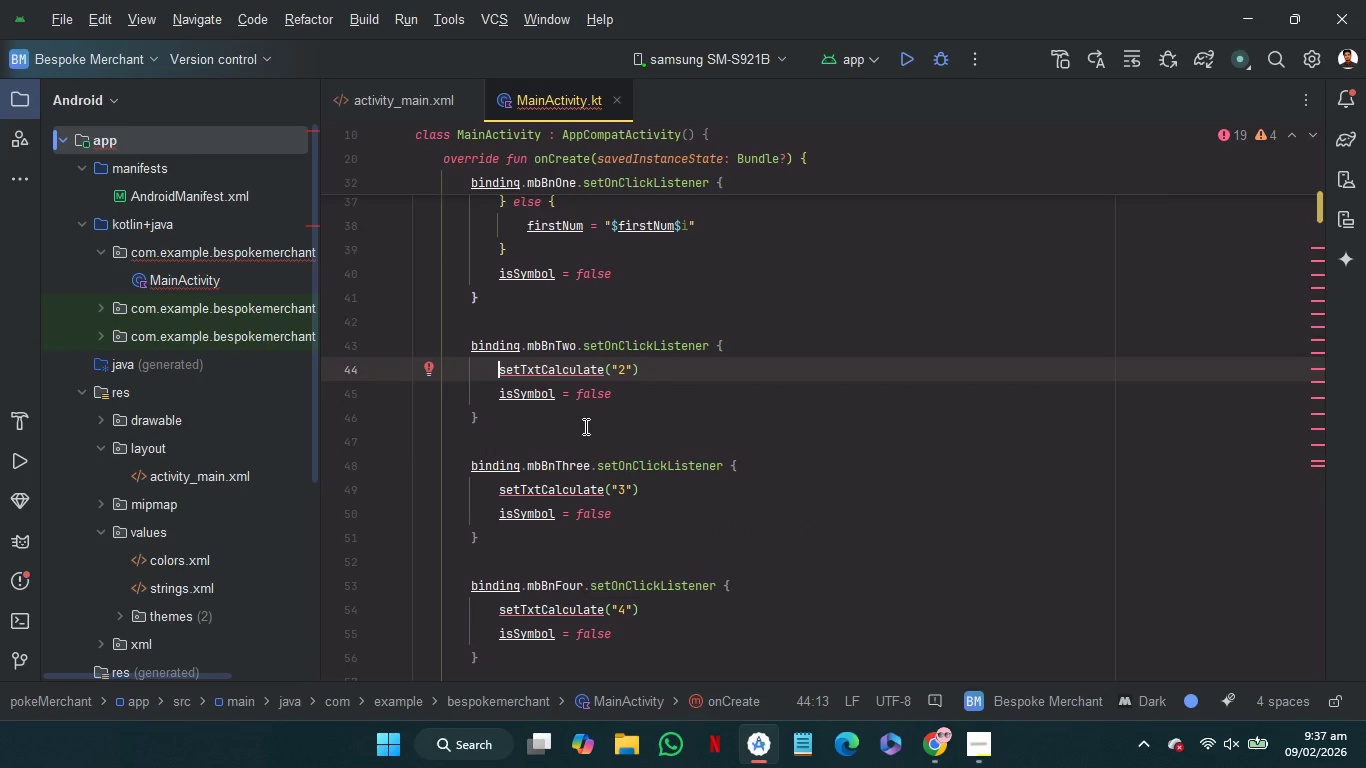 
key(Control+ControlRight)
 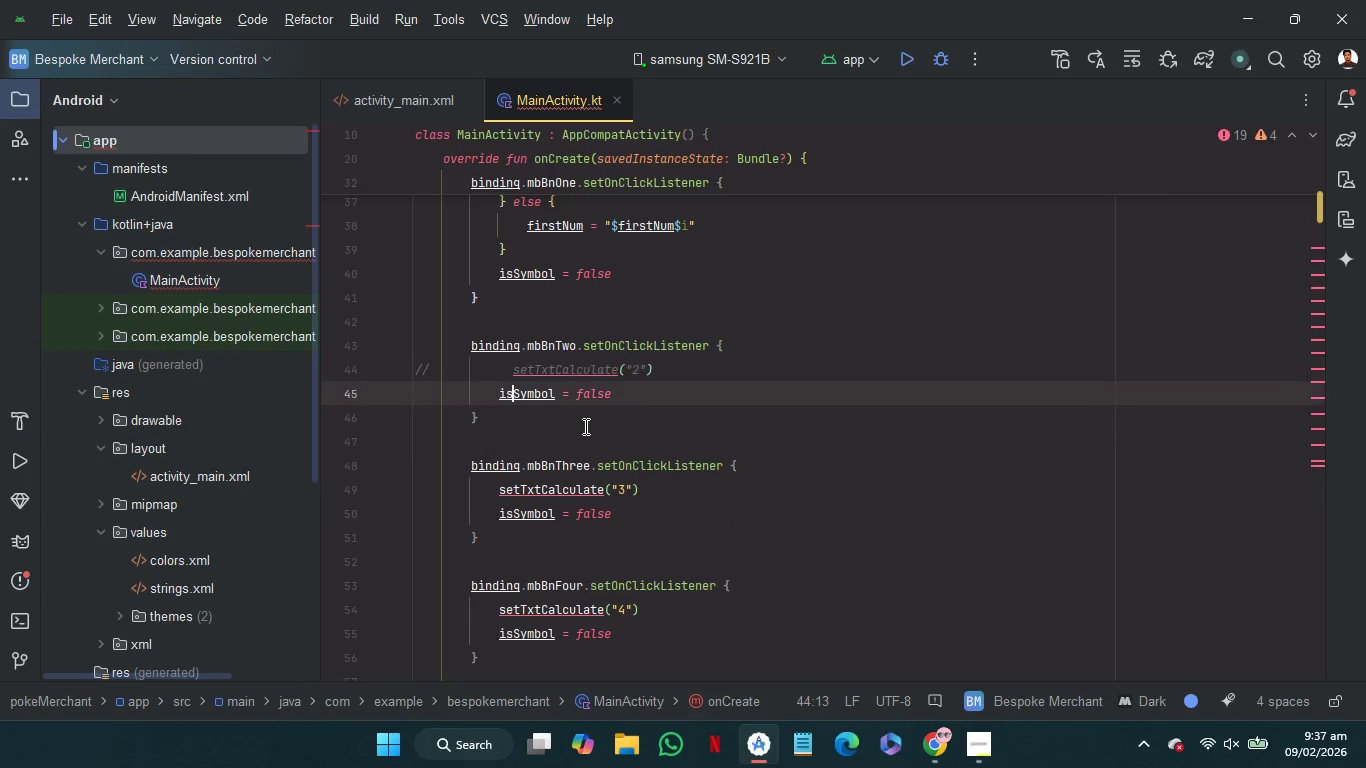 
key(Control+Slash)
 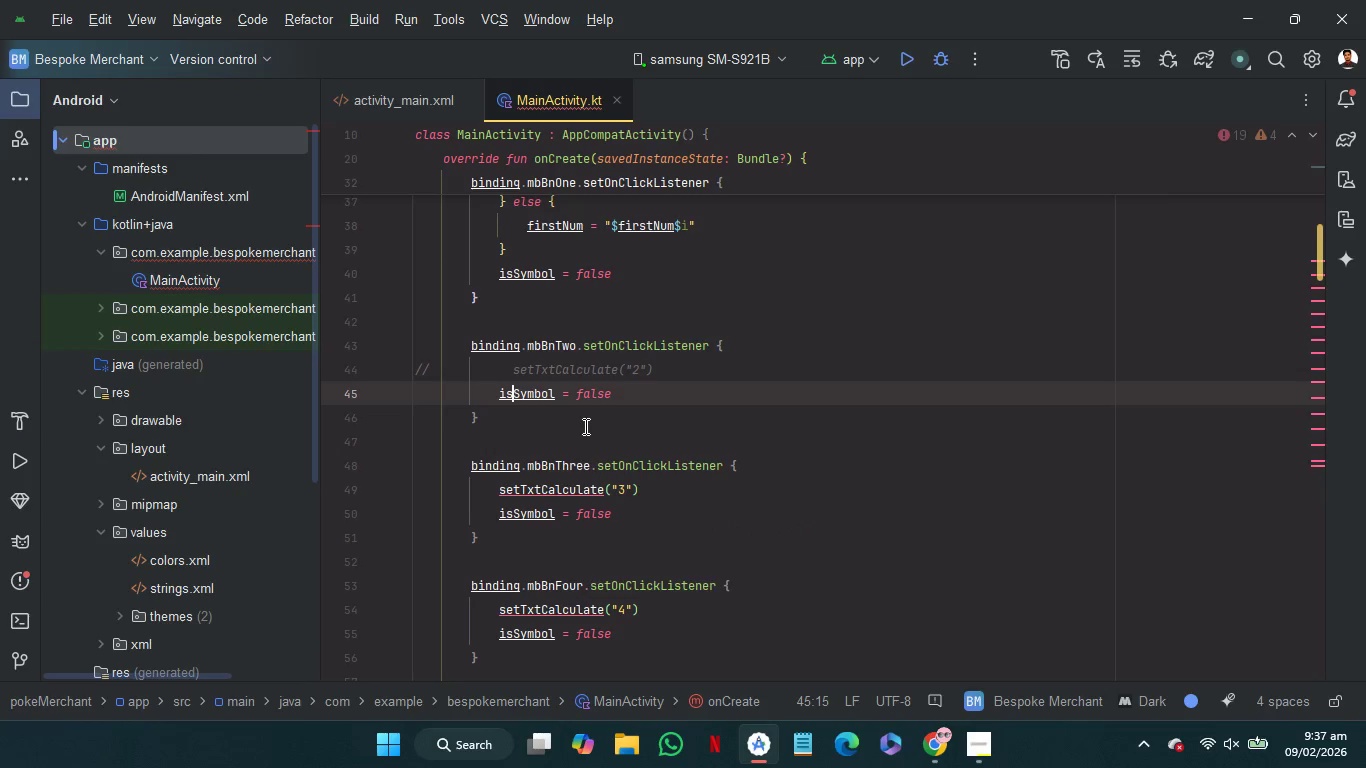 
key(ArrowDown)
 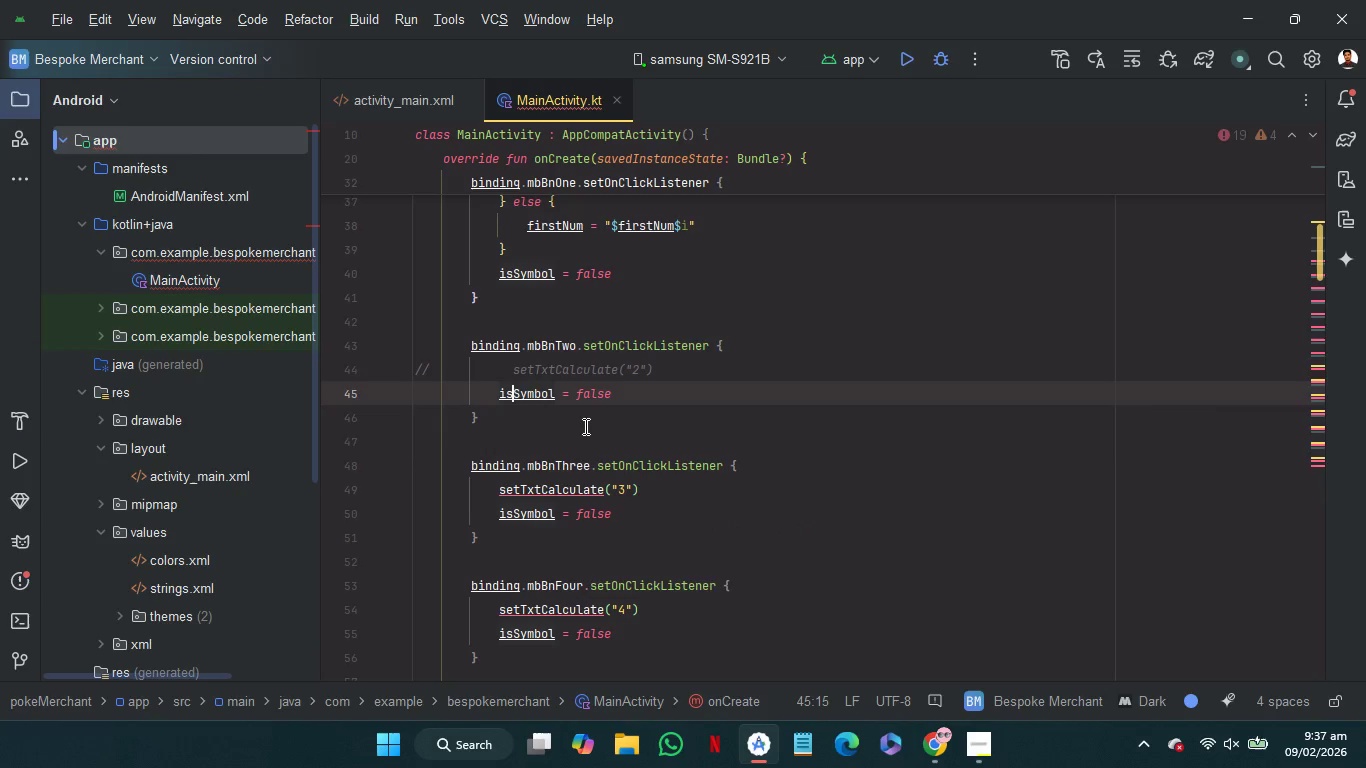 
key(ArrowDown)
 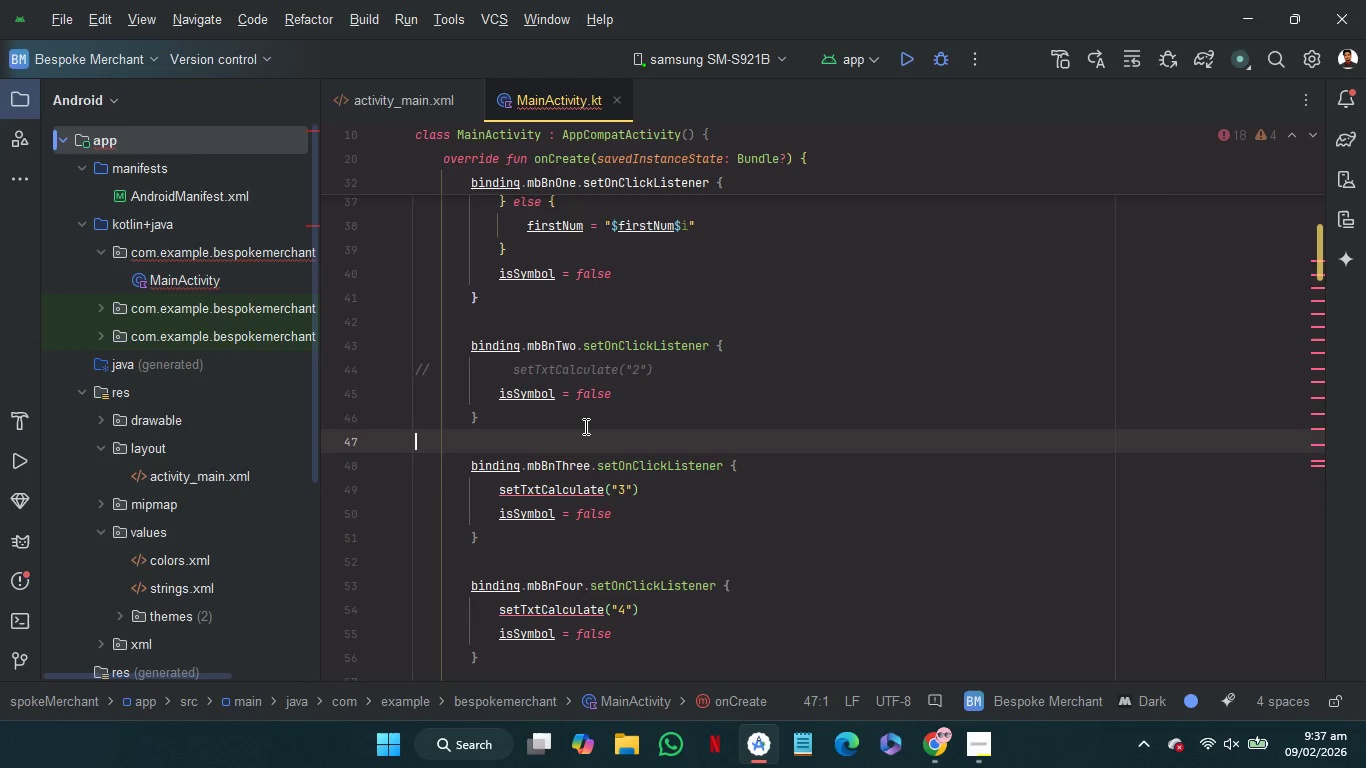 
key(ArrowDown)
 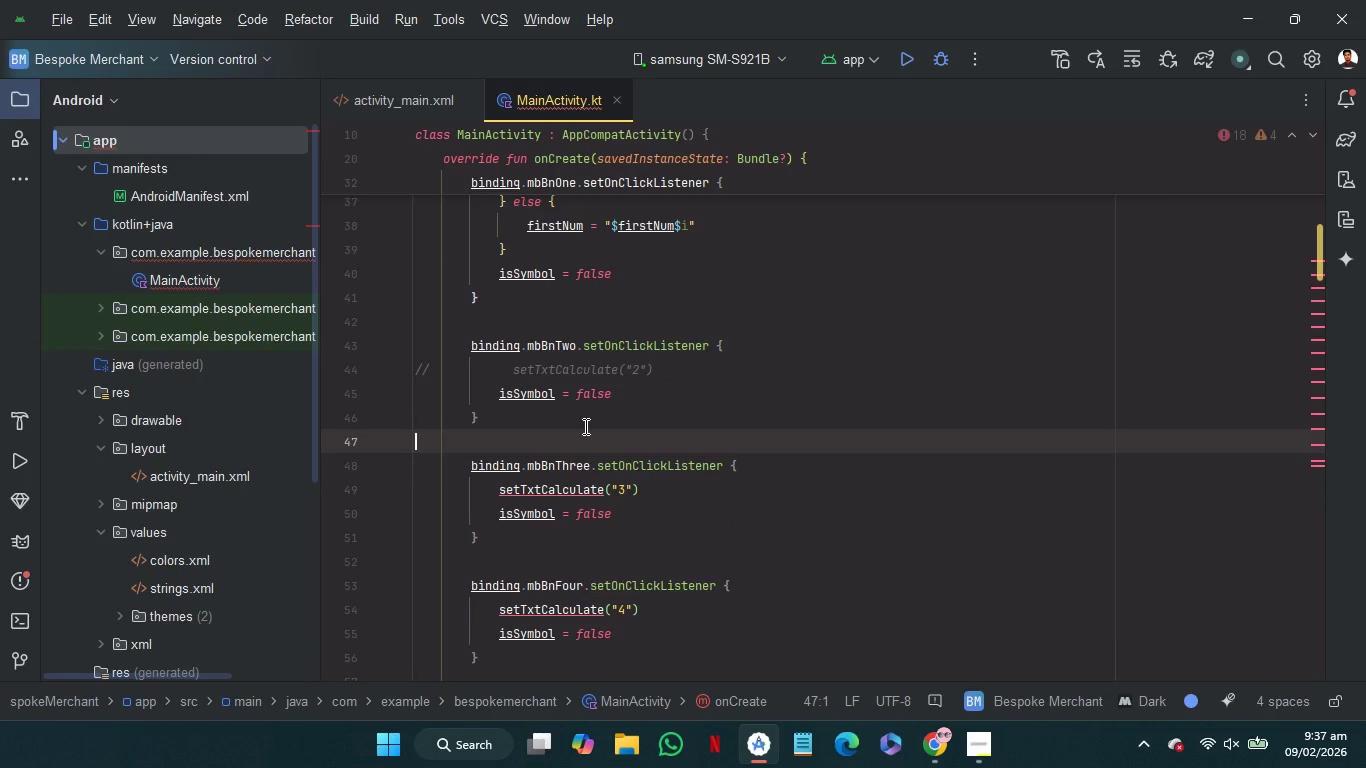 
key(ArrowDown)
 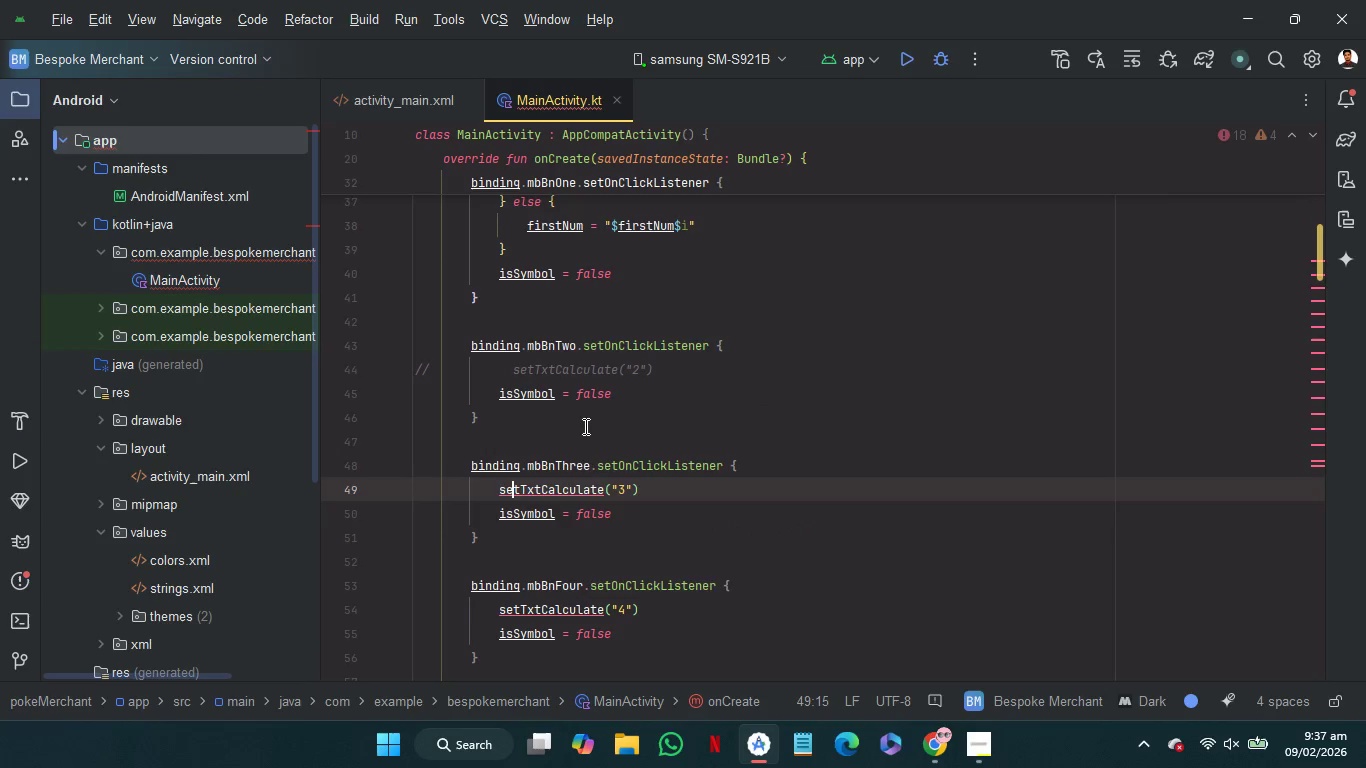 
key(Control+ControlRight)
 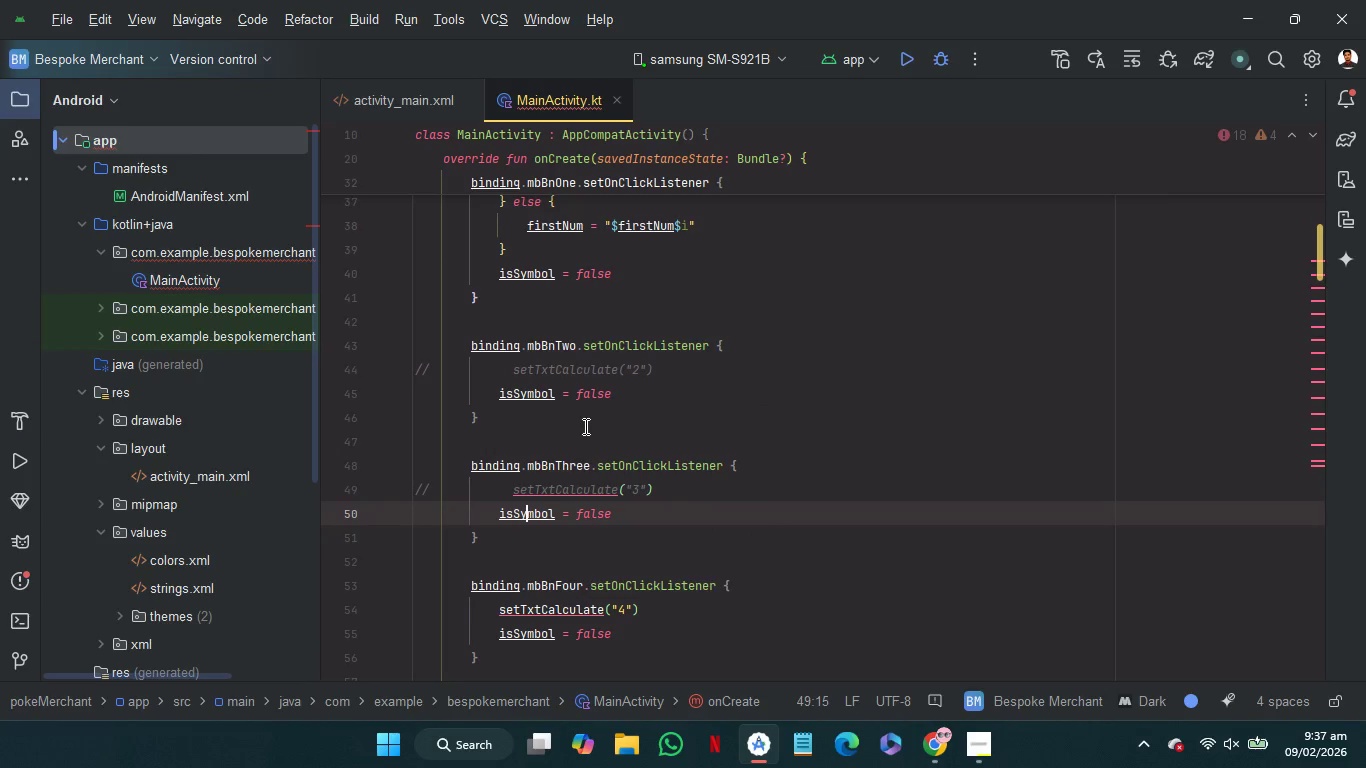 
key(Control+Slash)
 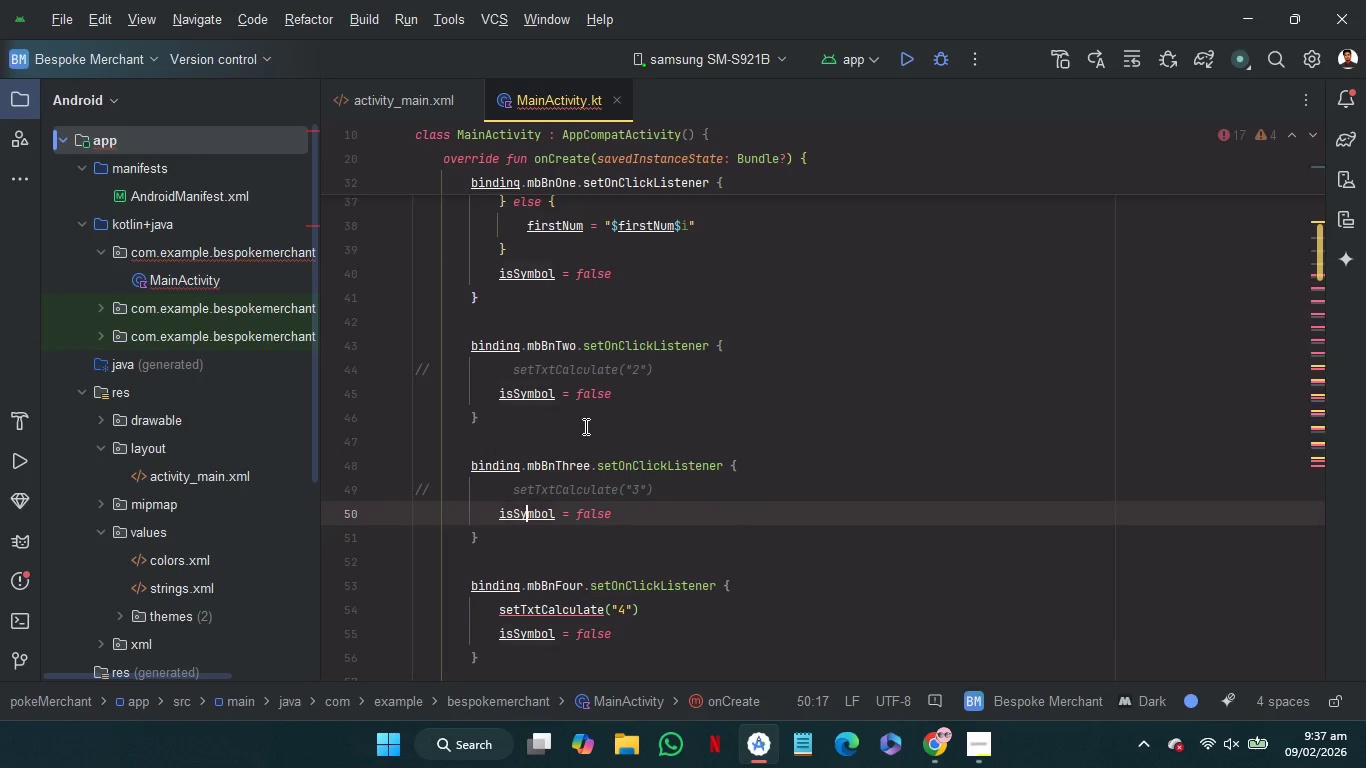 
key(ArrowDown)
 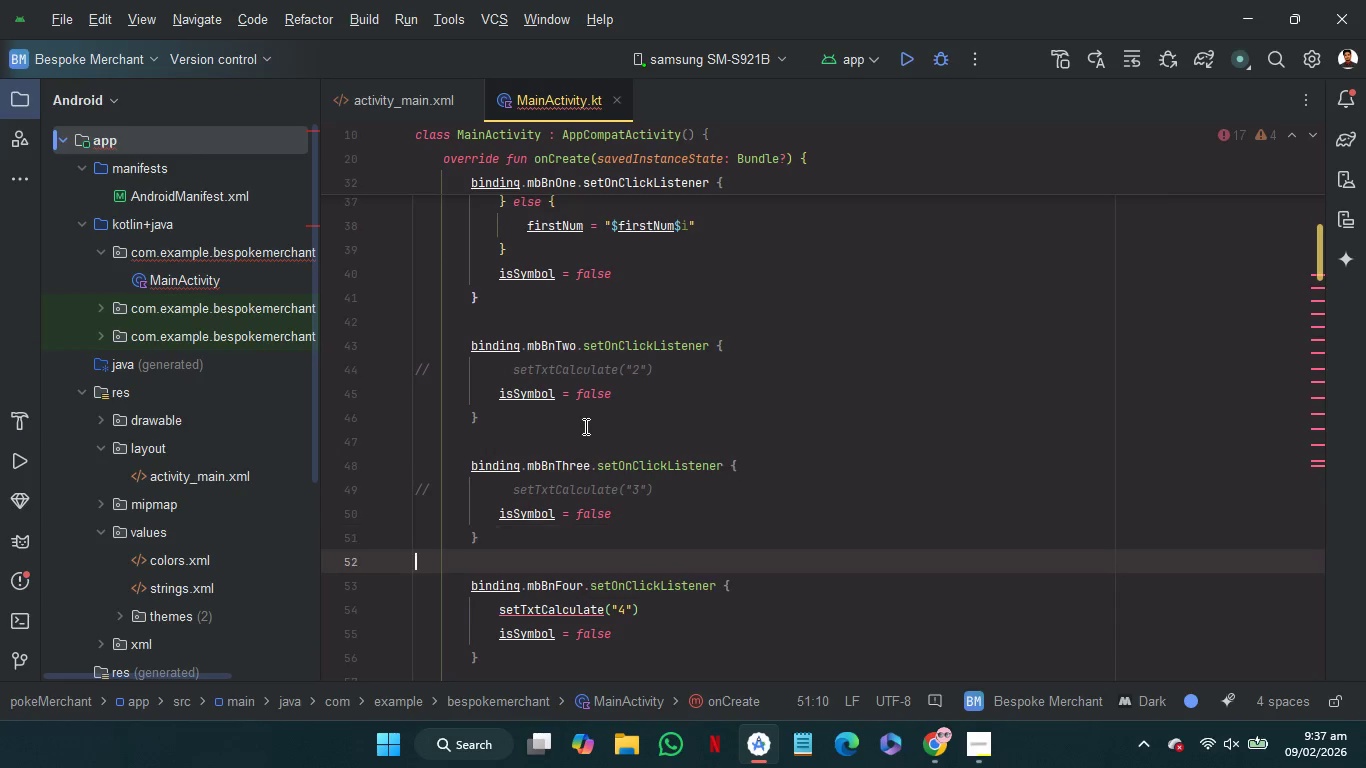 
key(ArrowDown)
 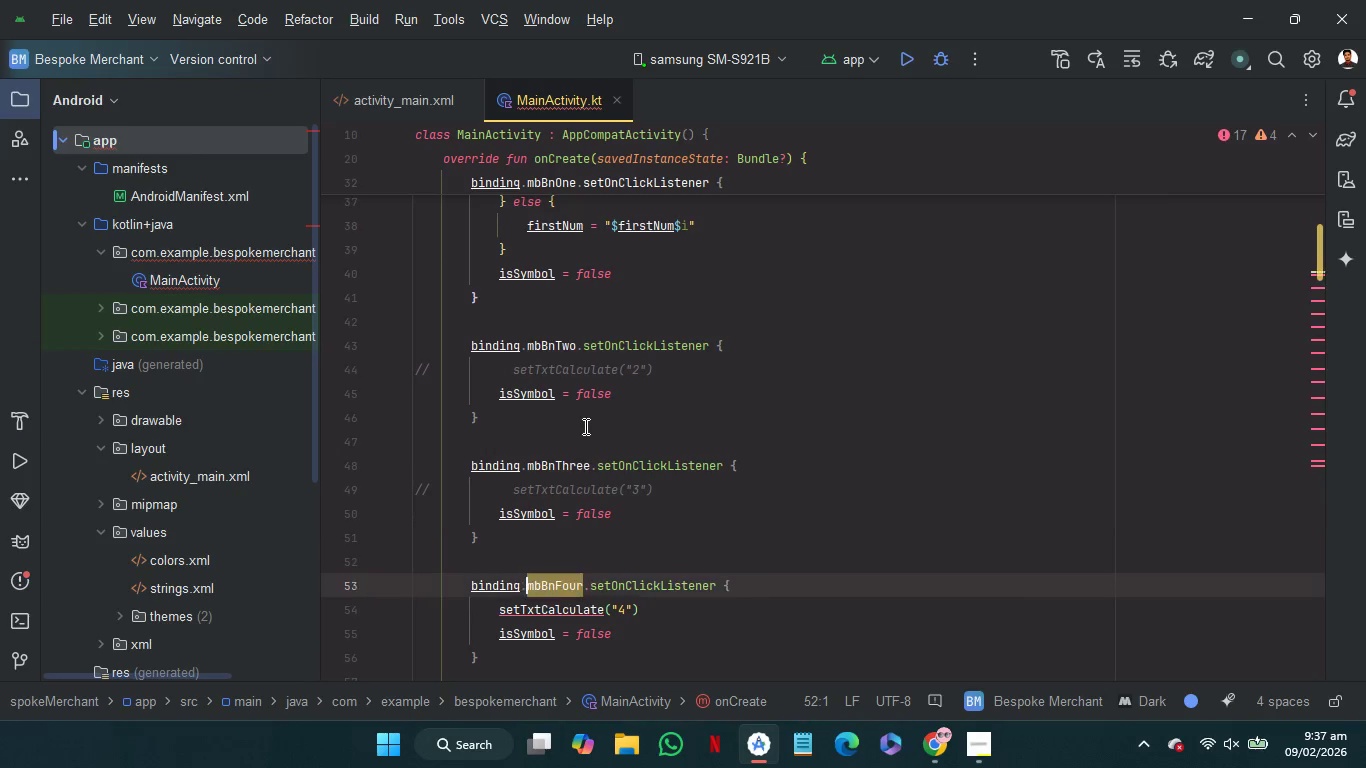 
key(ArrowDown)
 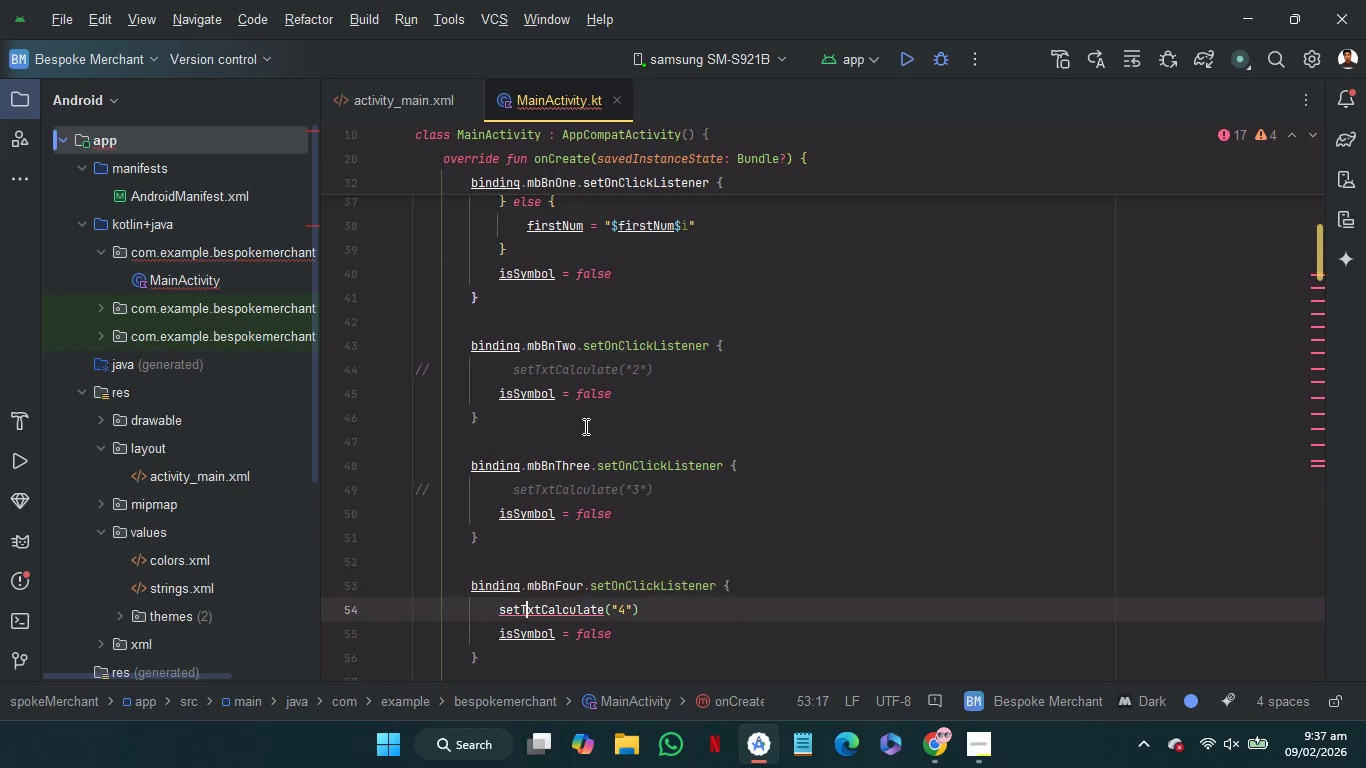 
key(ArrowDown)
 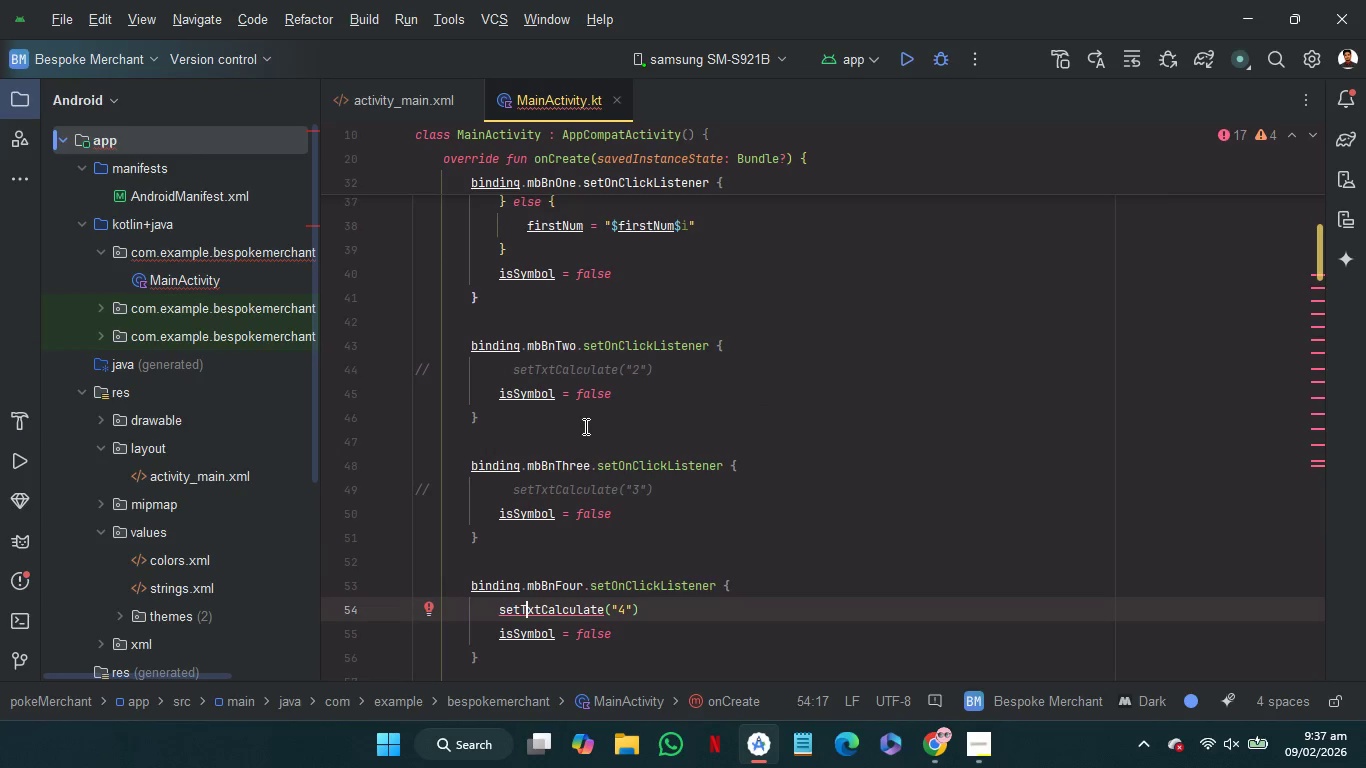 
key(Control+ControlRight)
 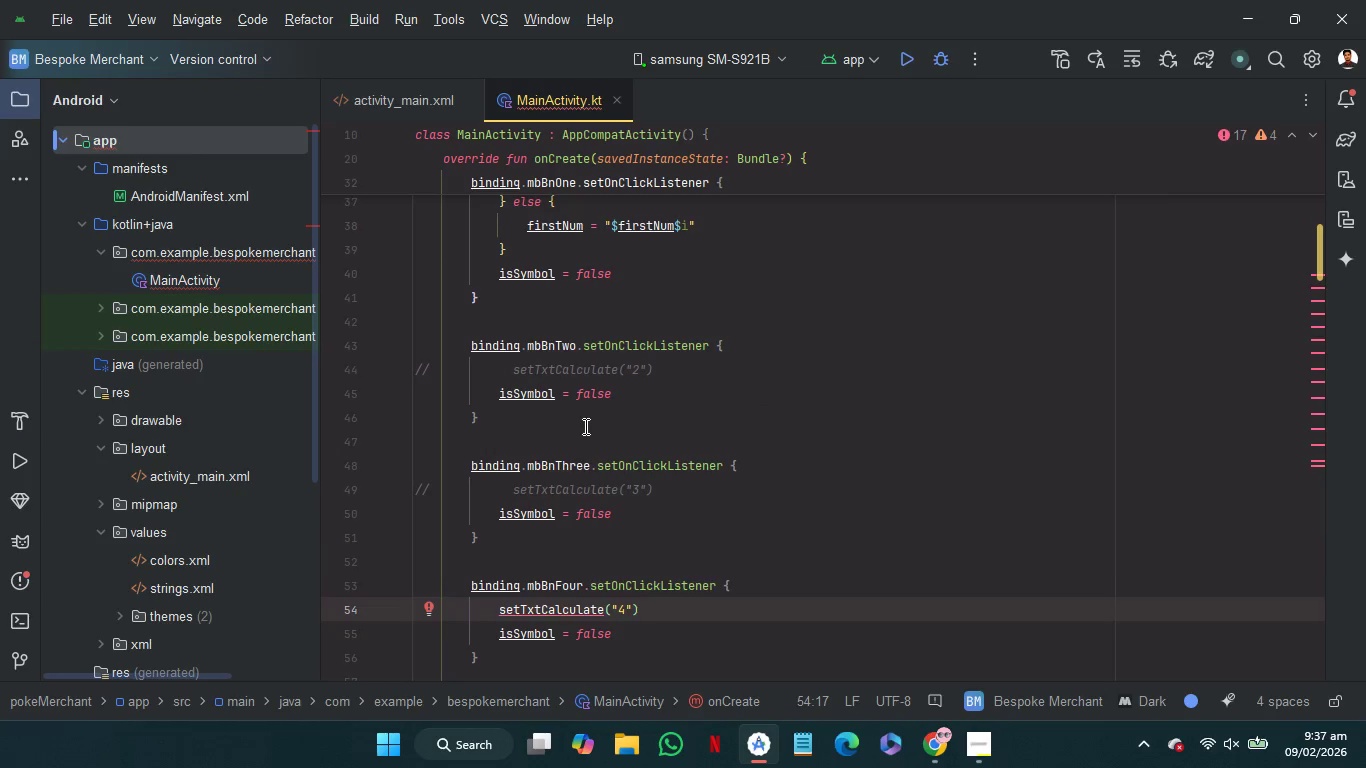 
key(Control+Slash)
 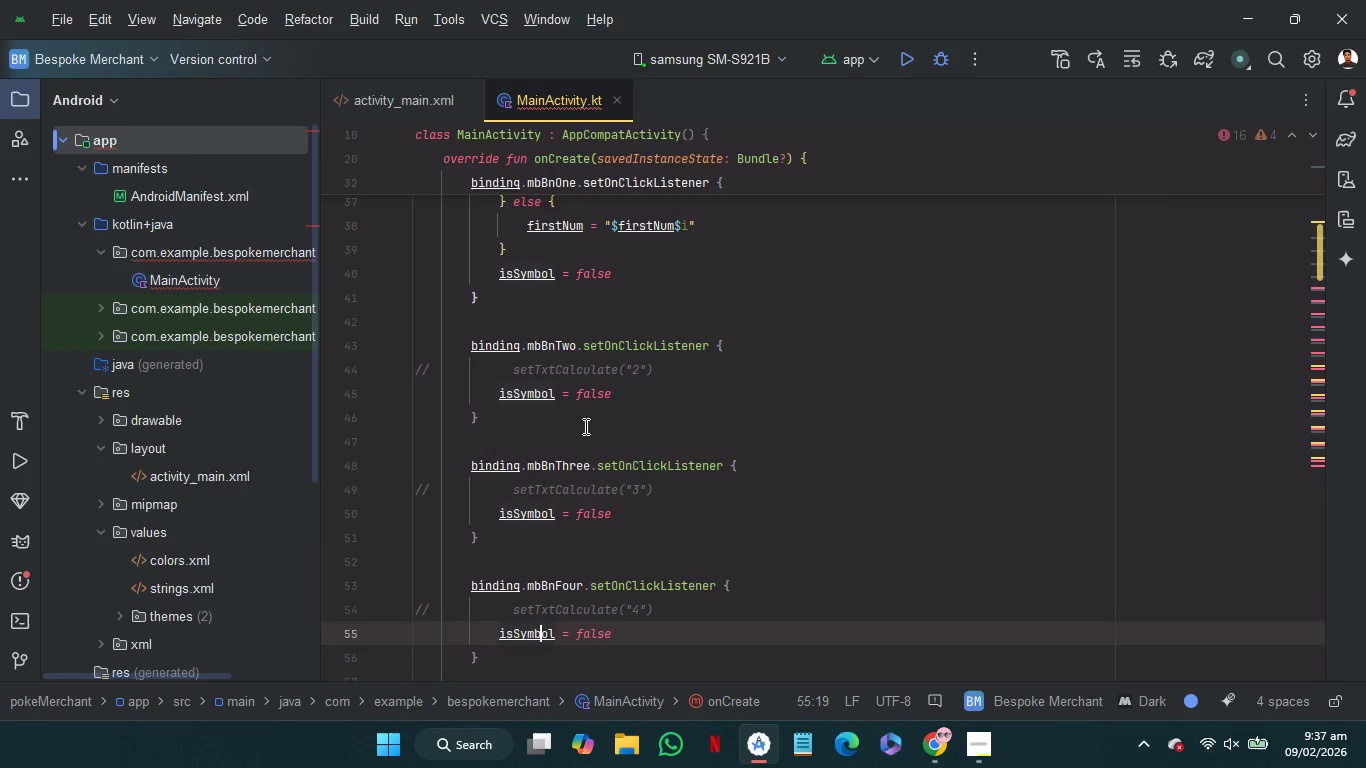 
key(ArrowDown)
 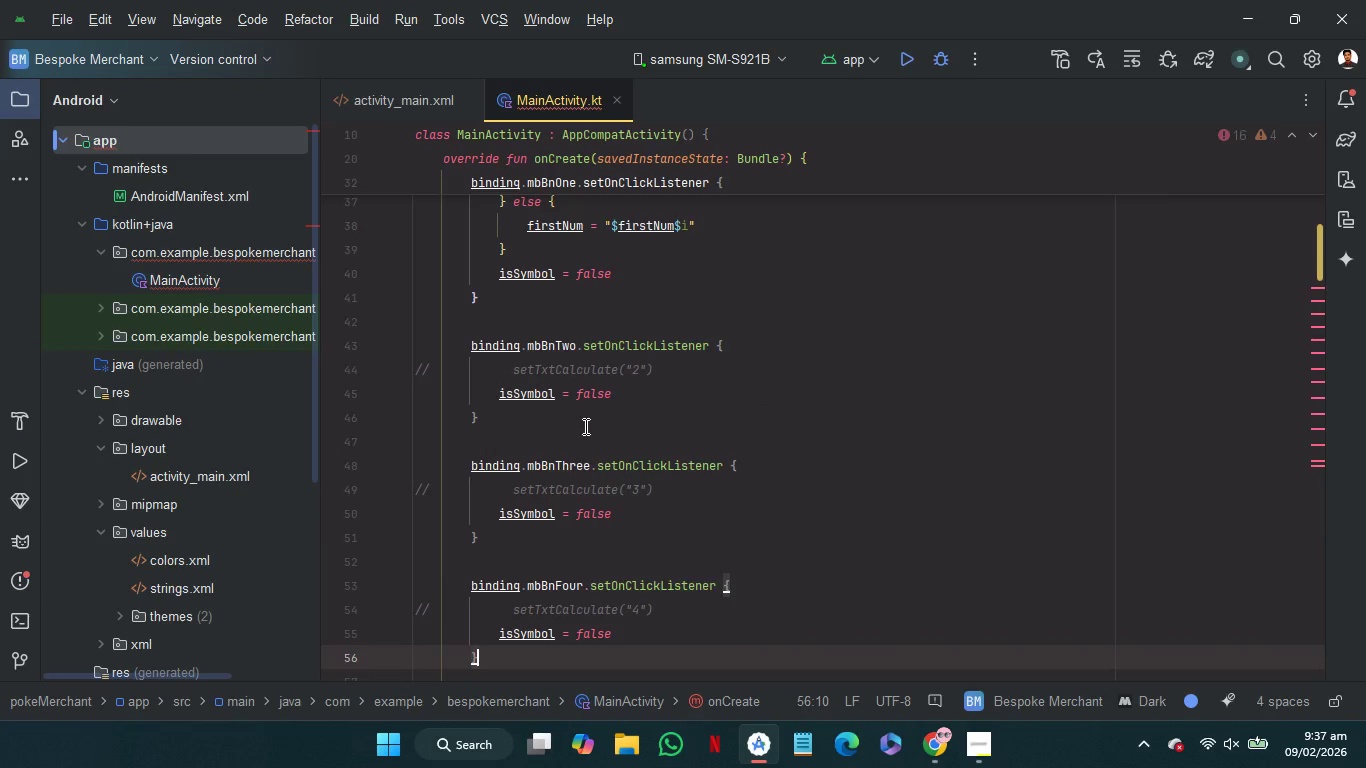 
key(ArrowDown)
 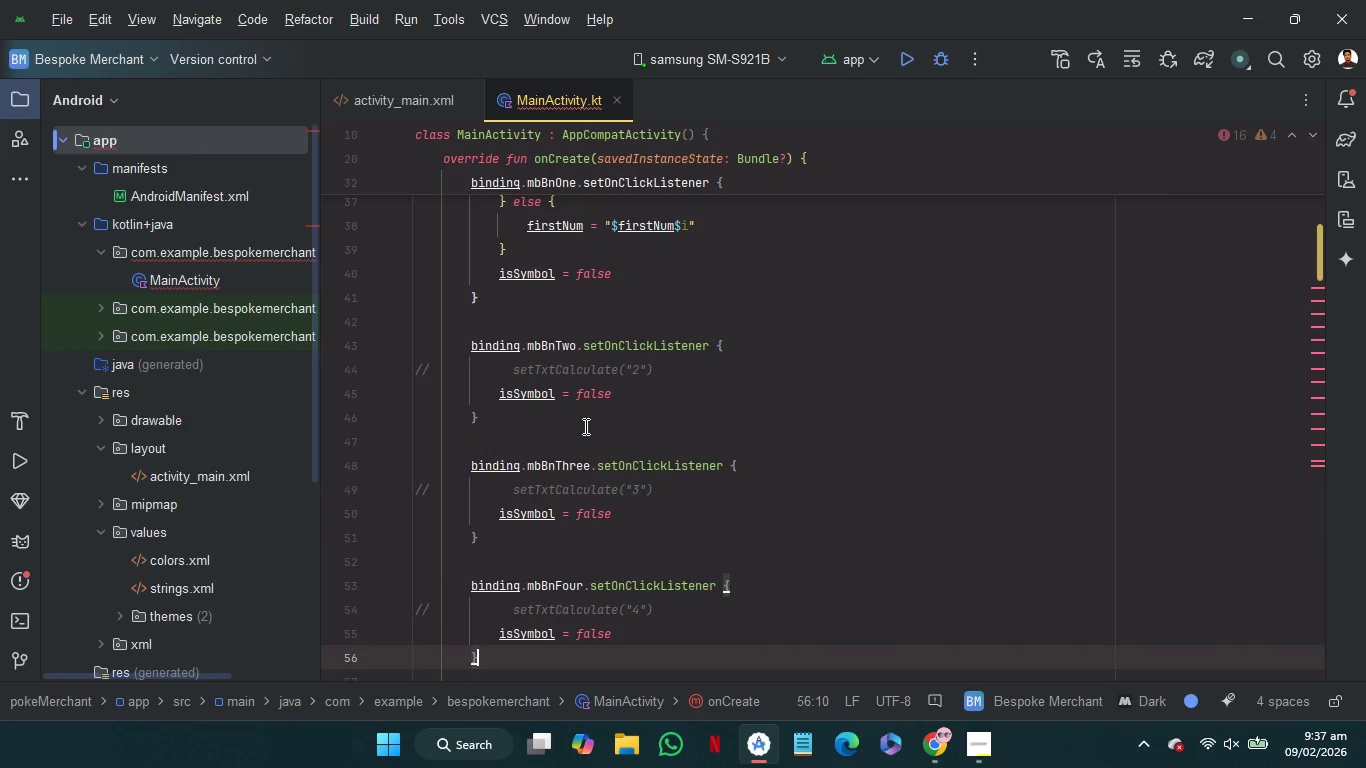 
key(ArrowDown)
 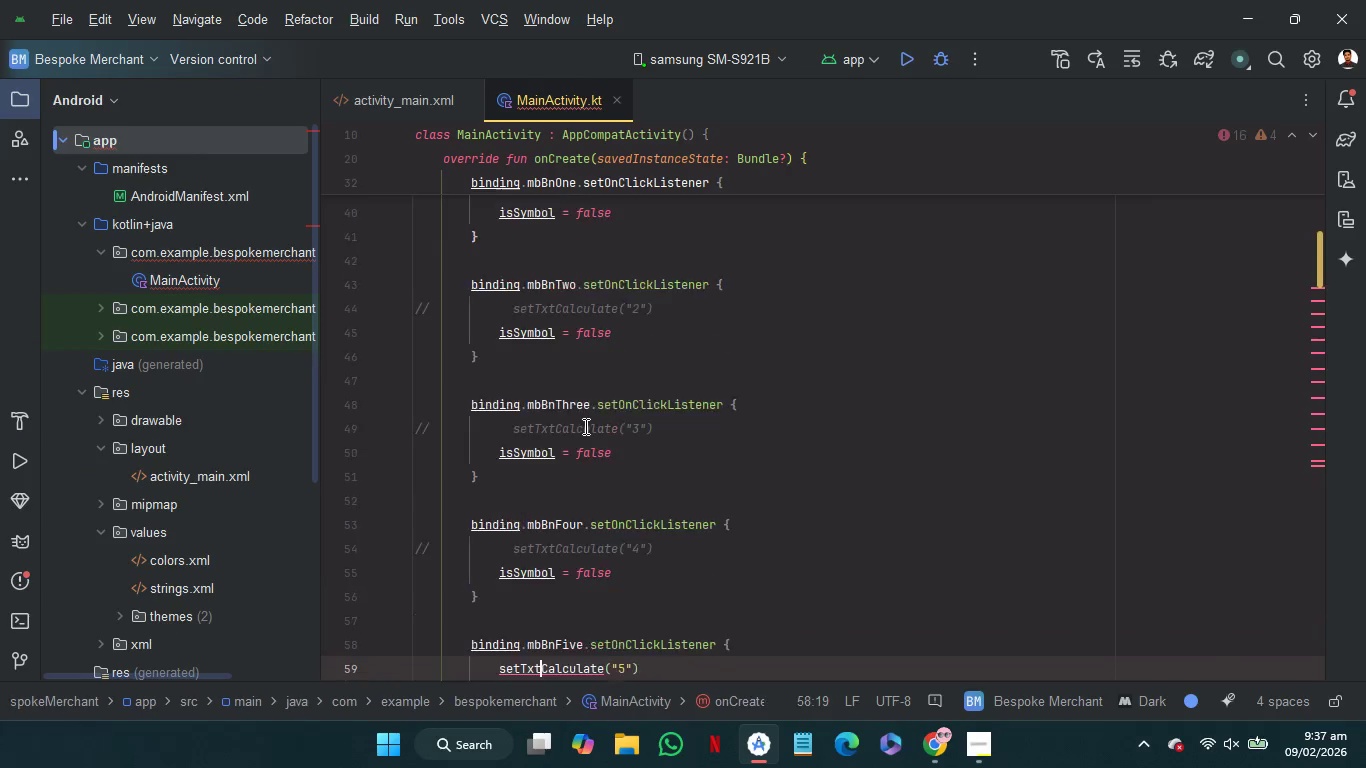 
key(ArrowDown)
 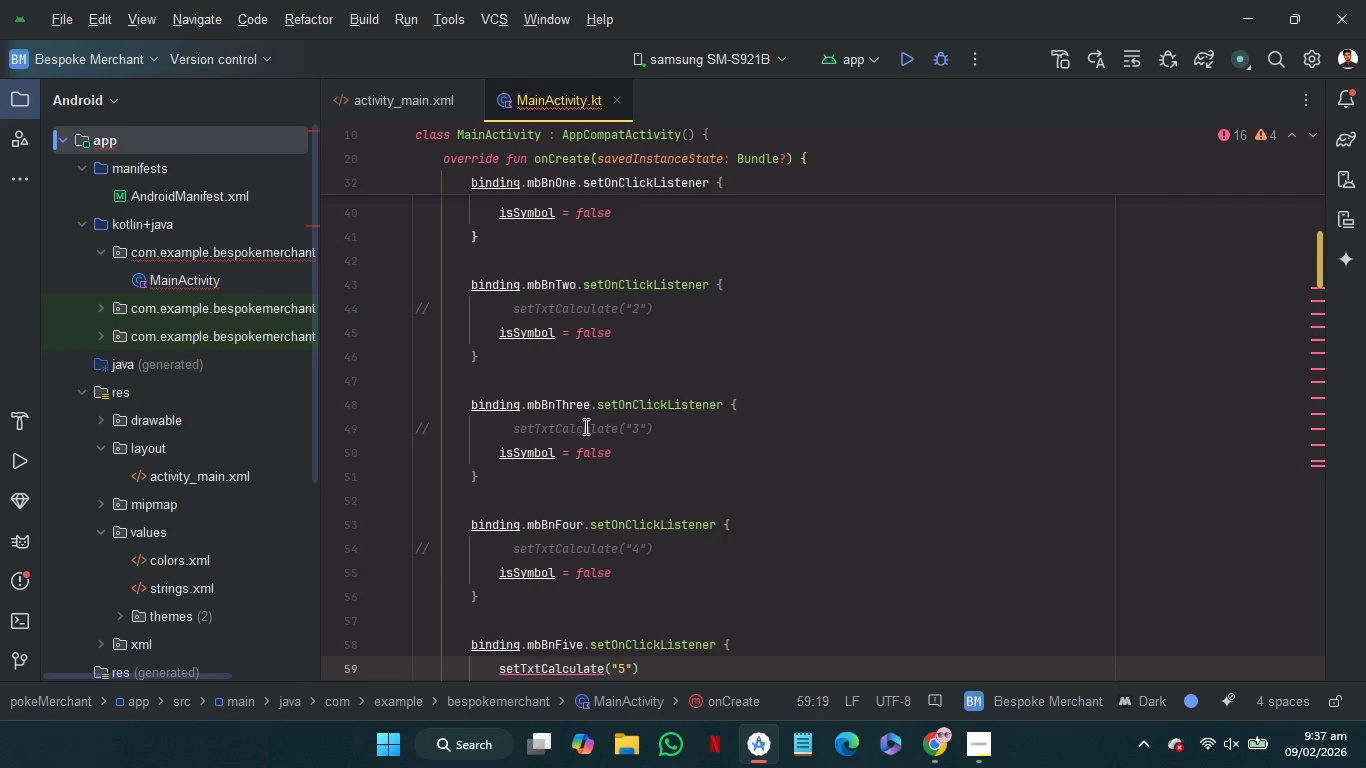 
key(Control+ControlRight)
 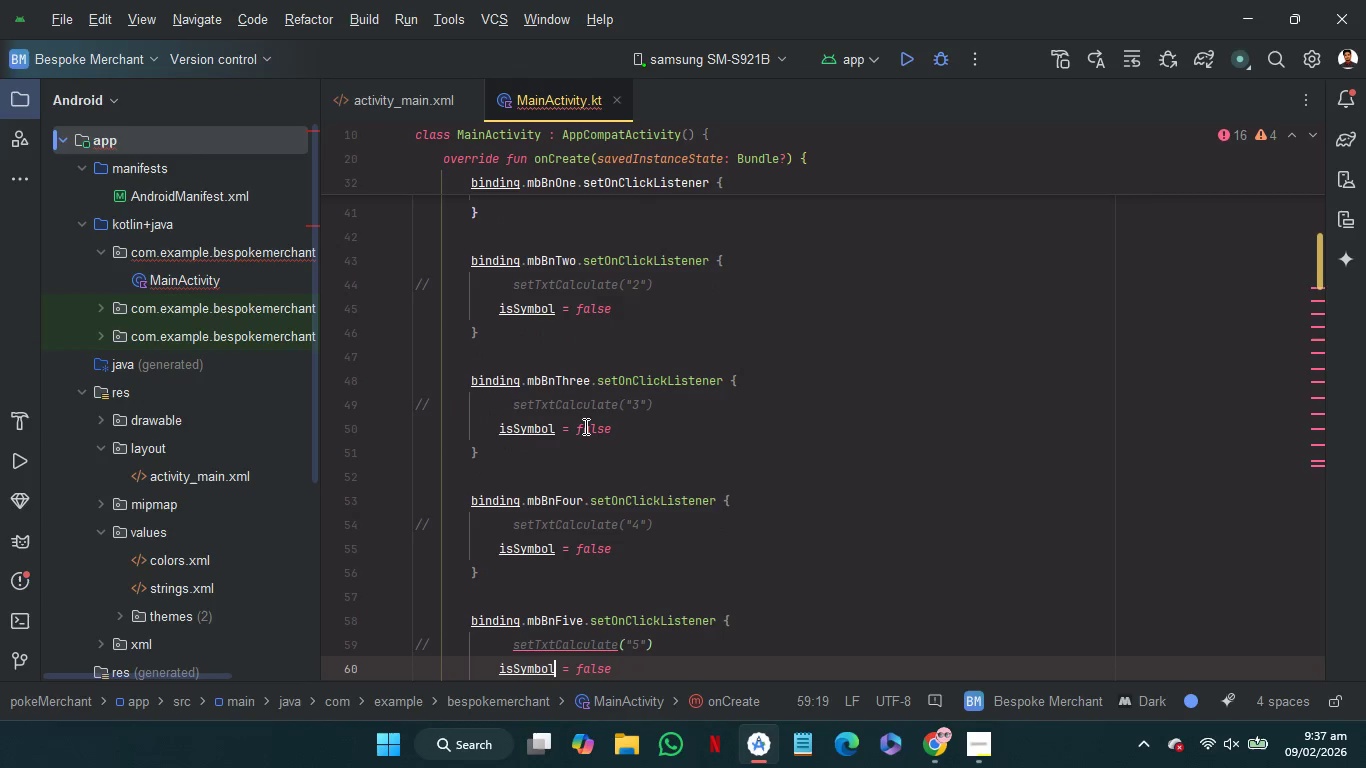 
key(Control+Slash)
 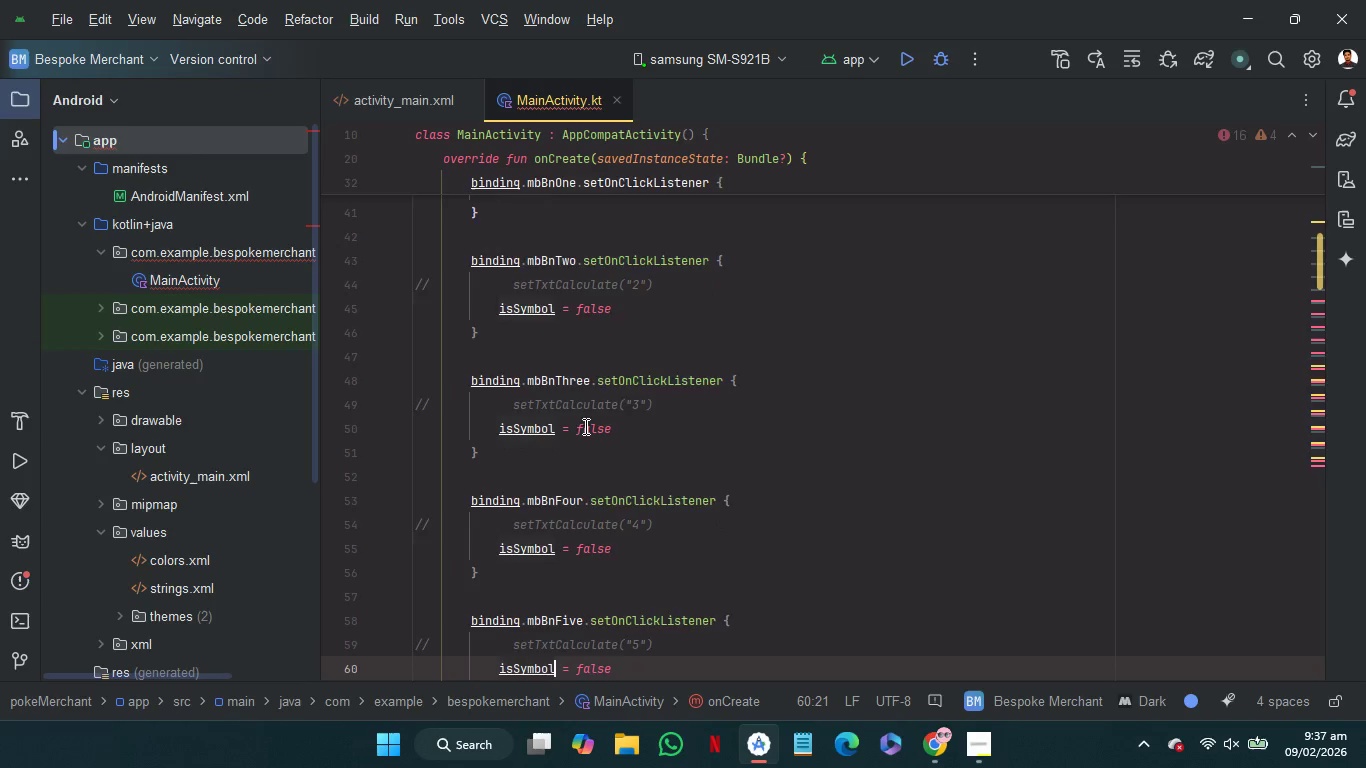 
hold_key(key=ArrowDown, duration=0.75)
 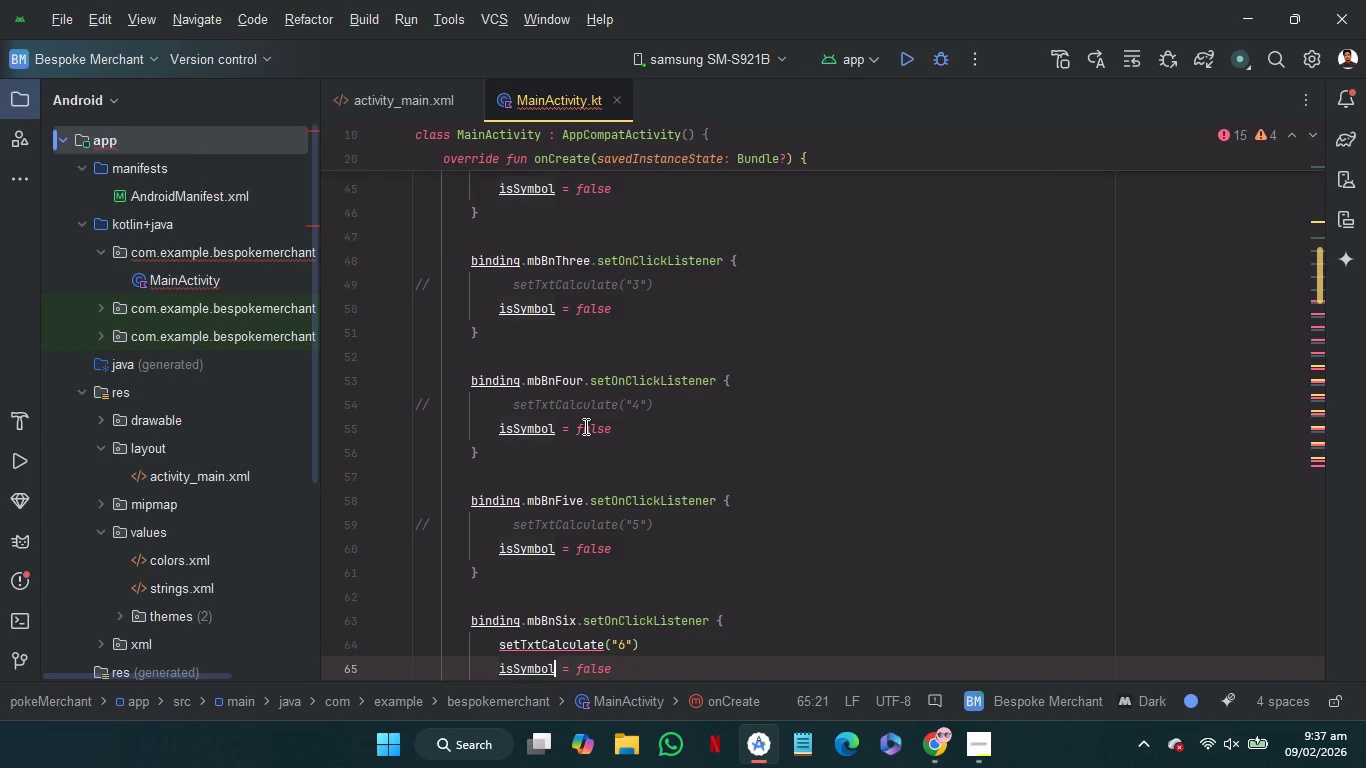 
key(ArrowUp)
 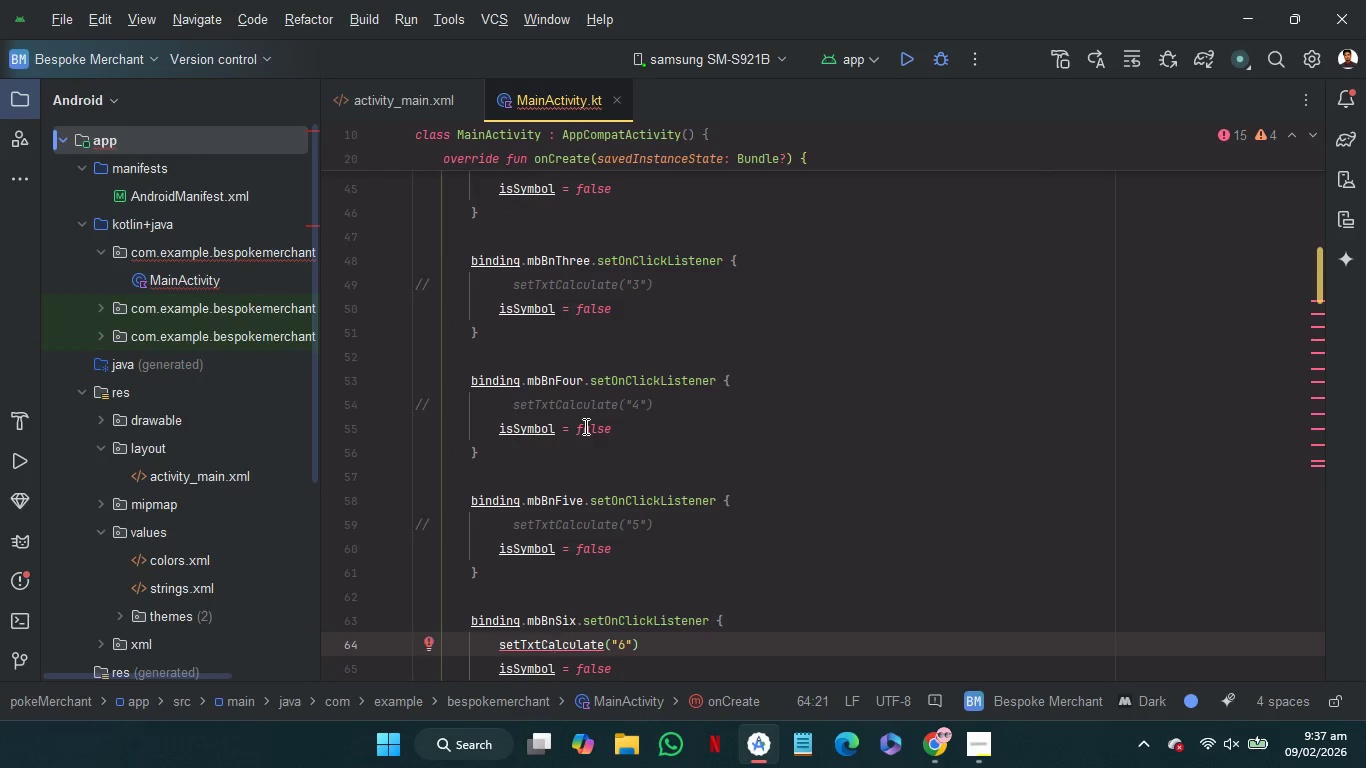 
key(Control+Slash)
 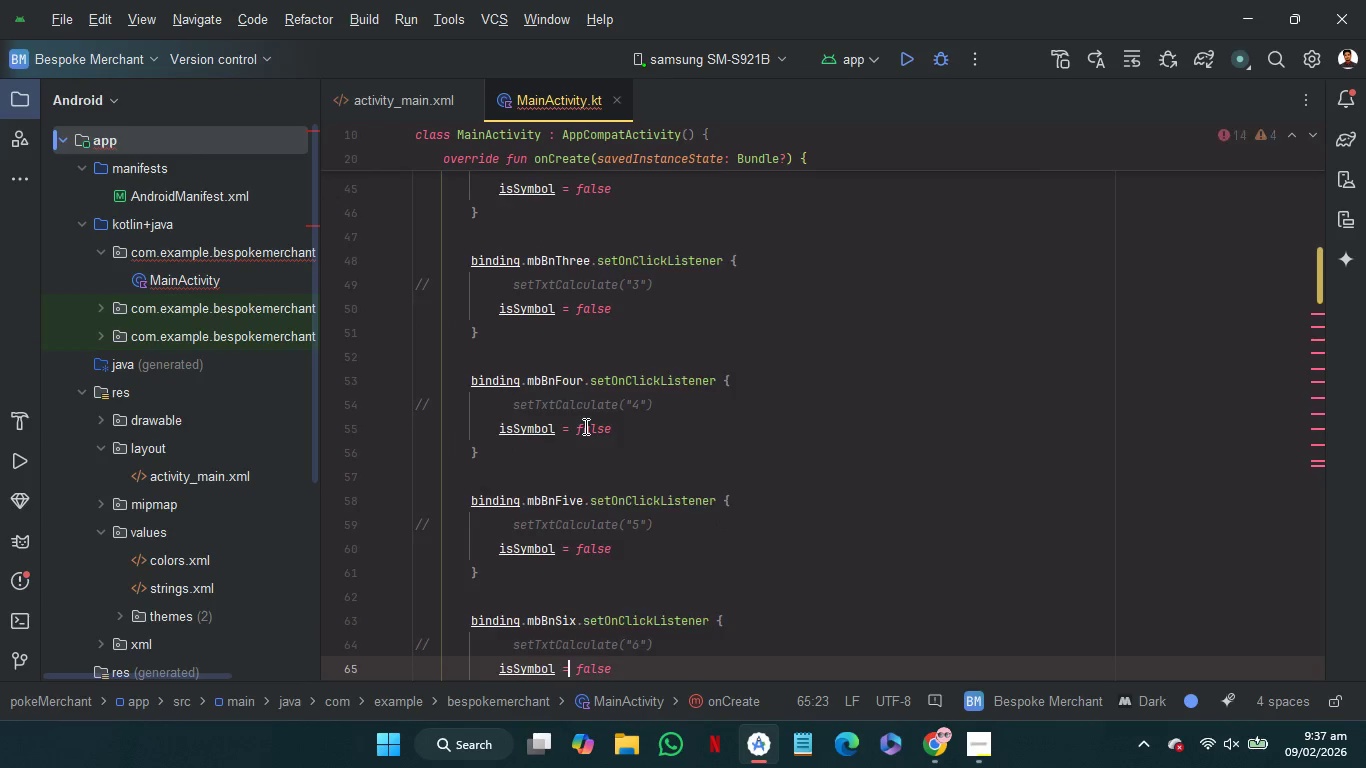 
hold_key(key=ArrowDown, duration=0.73)
 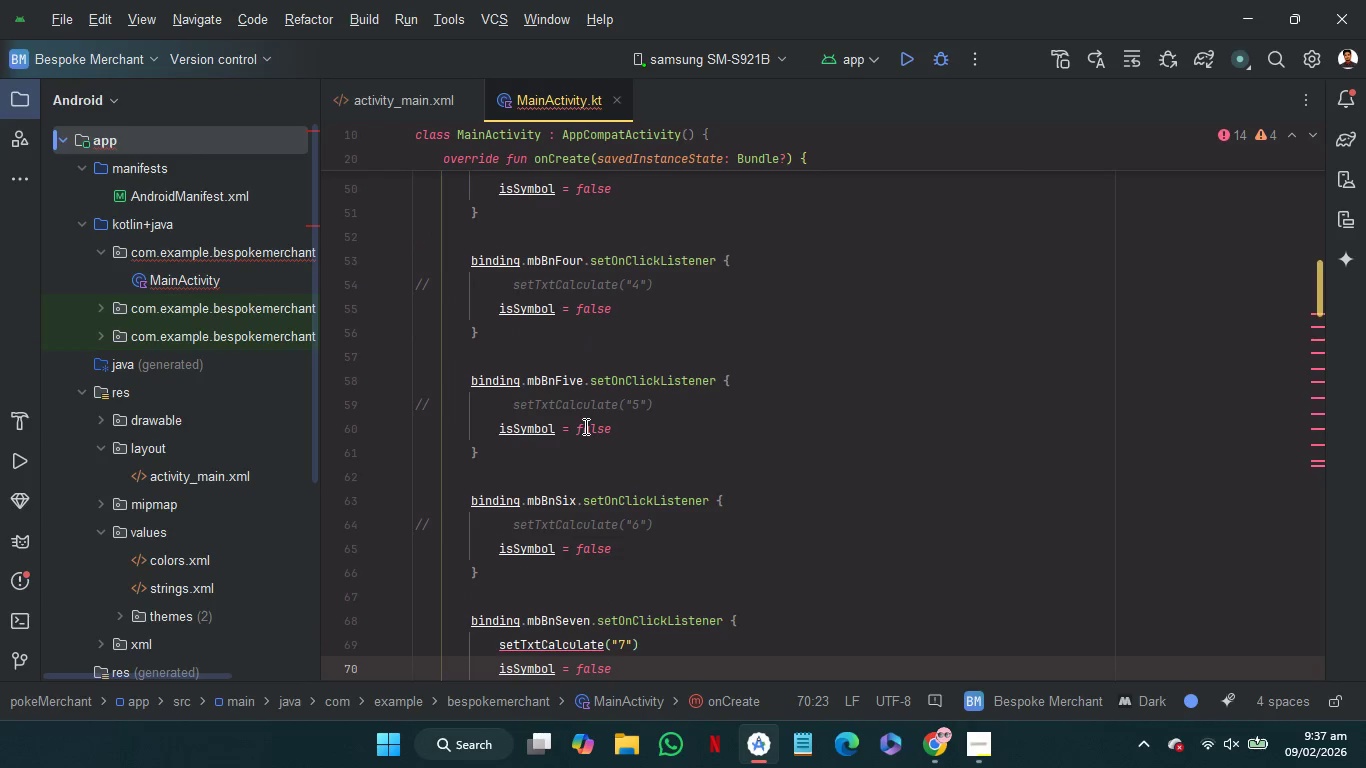 
key(ArrowUp)
 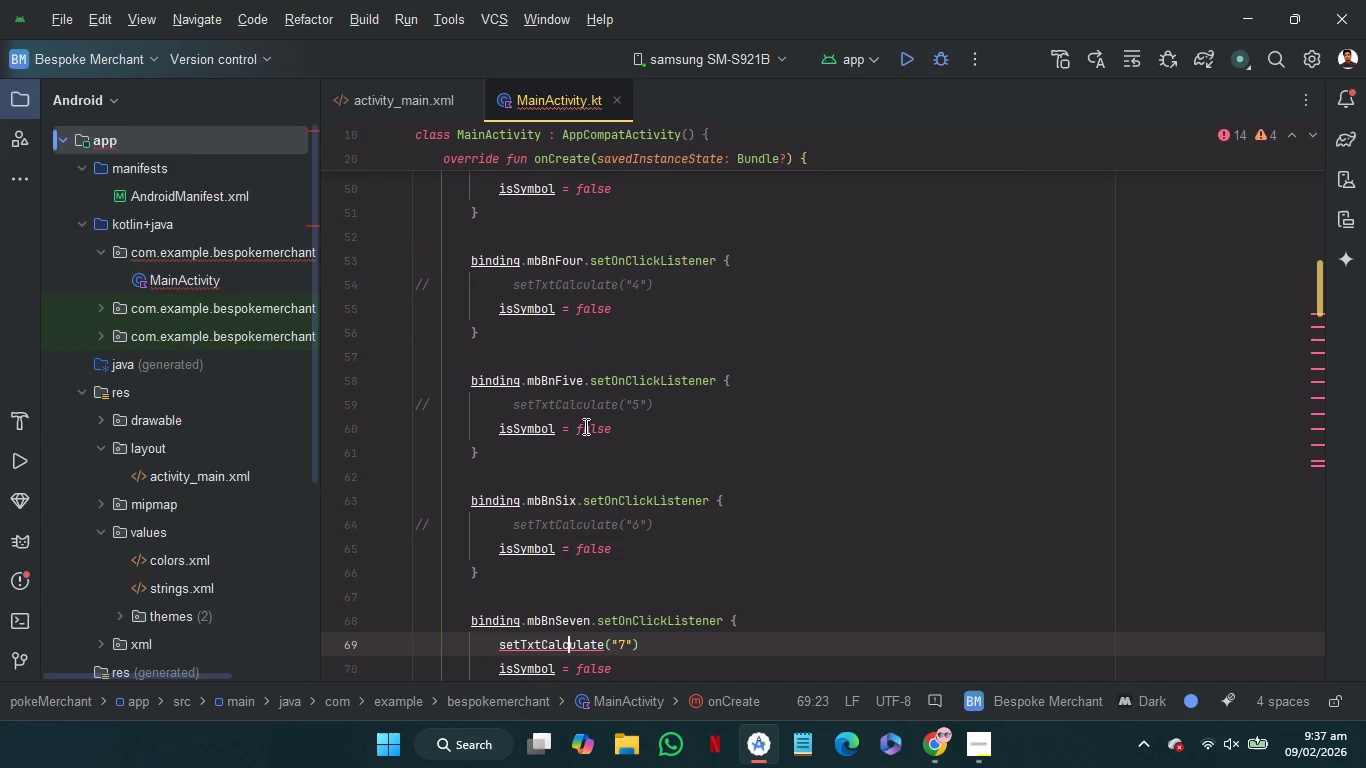 
key(Control+Slash)
 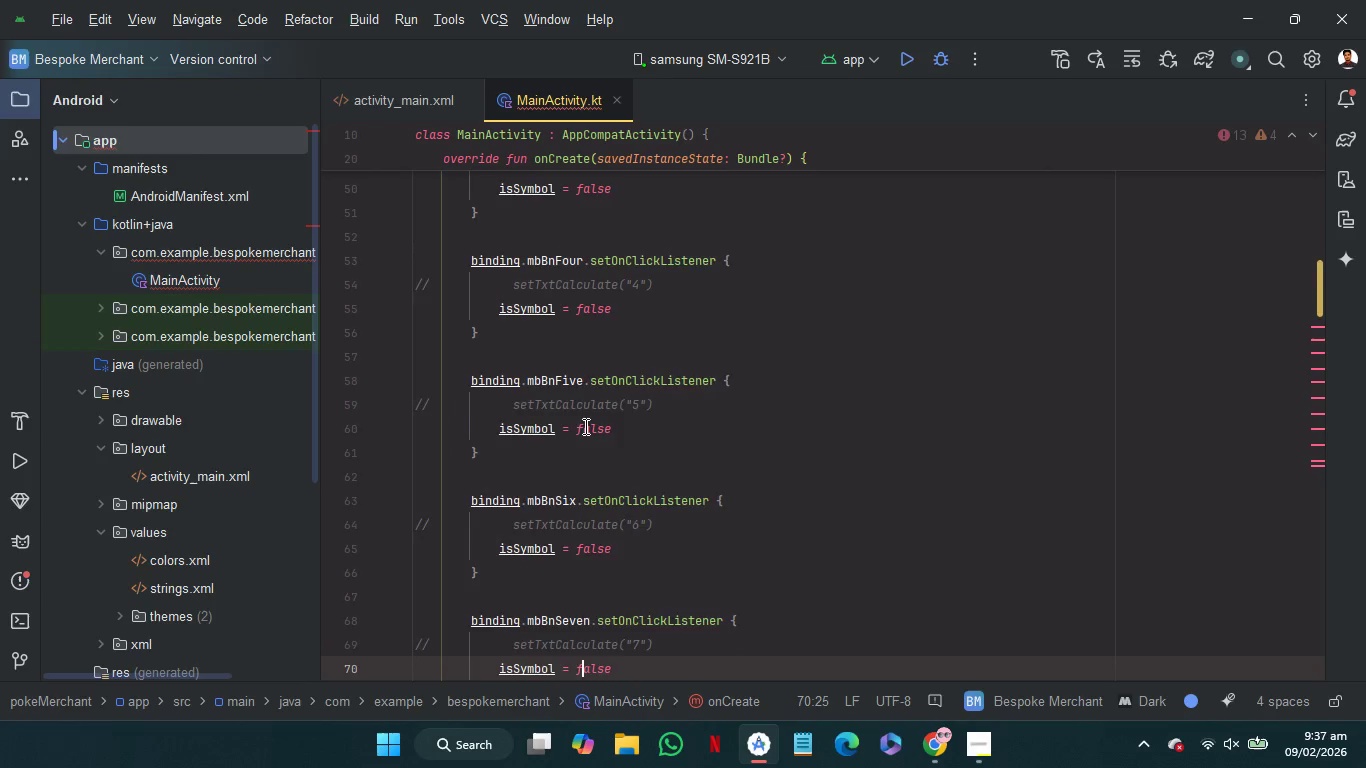 
hold_key(key=ArrowDown, duration=0.7)
 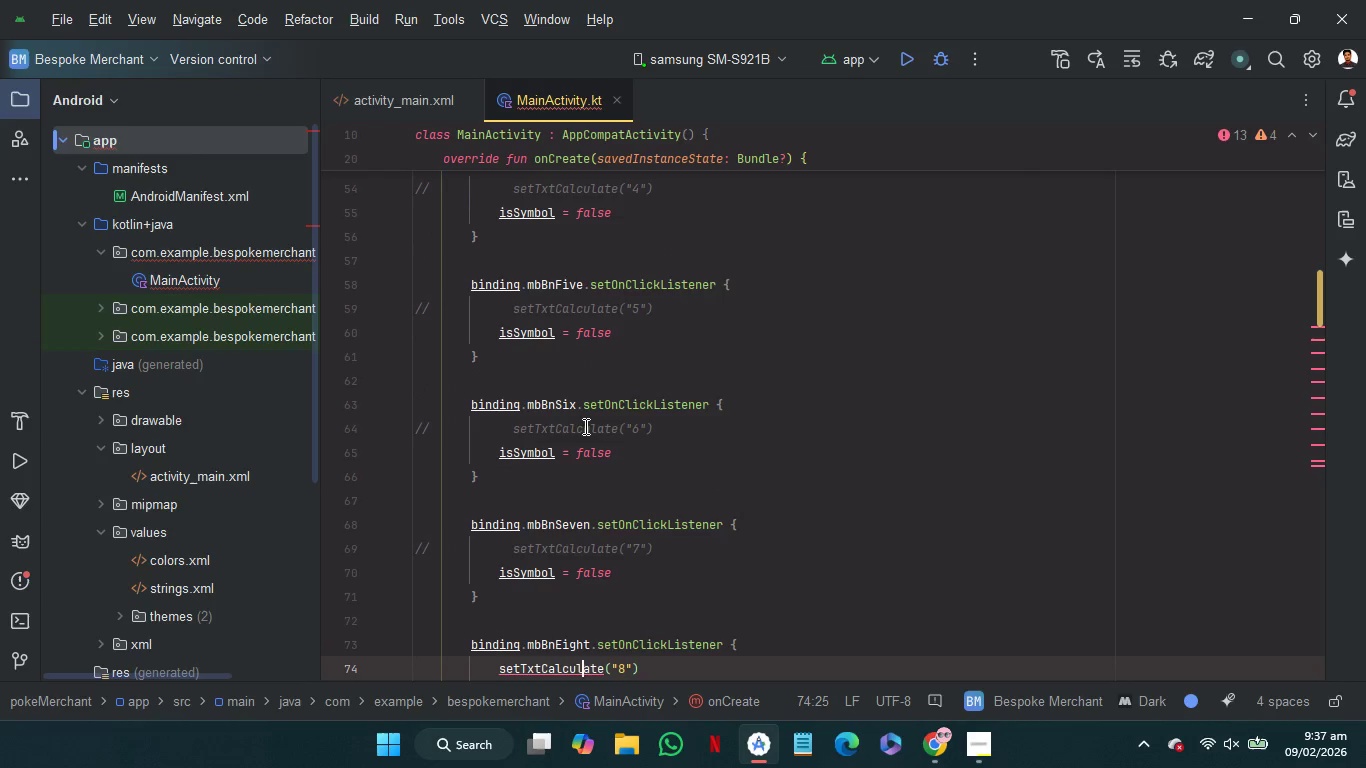 
key(Control+Slash)
 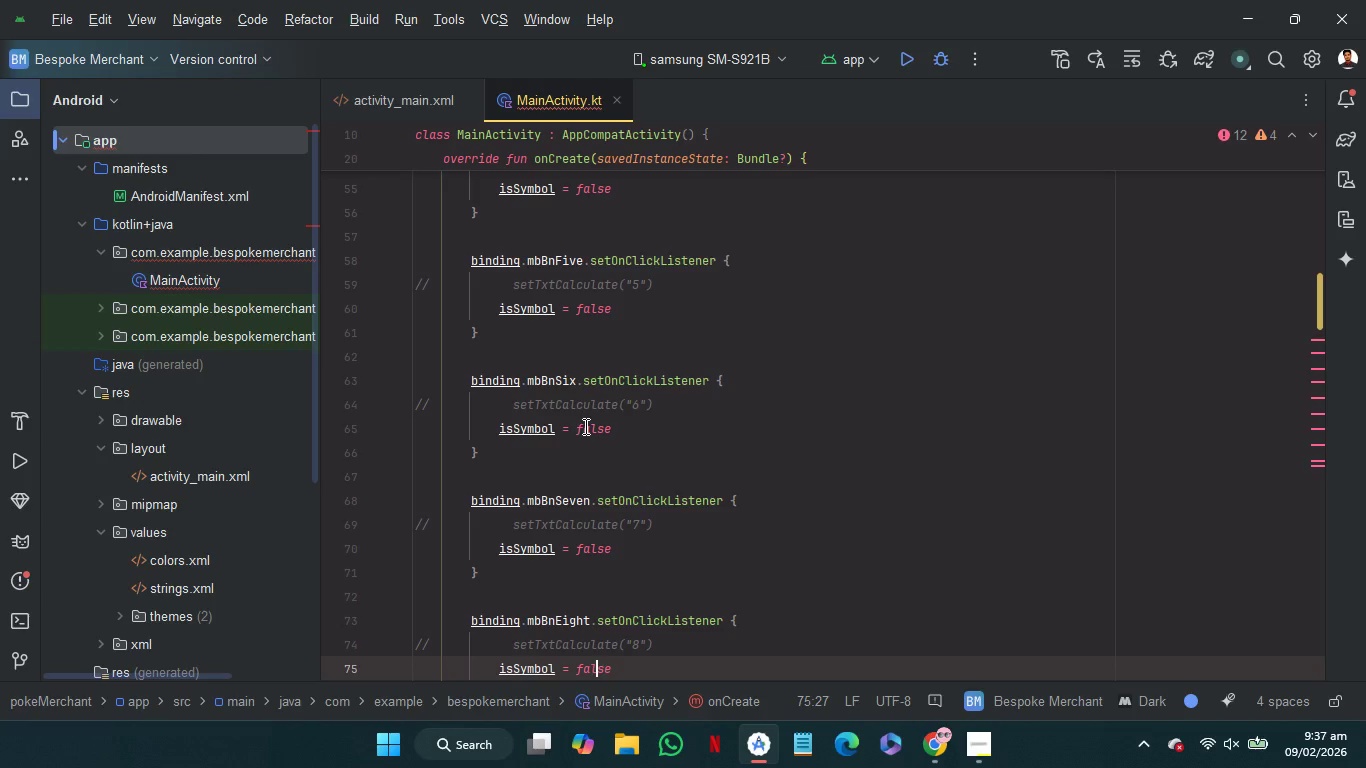 
hold_key(key=ArrowDown, duration=0.72)
 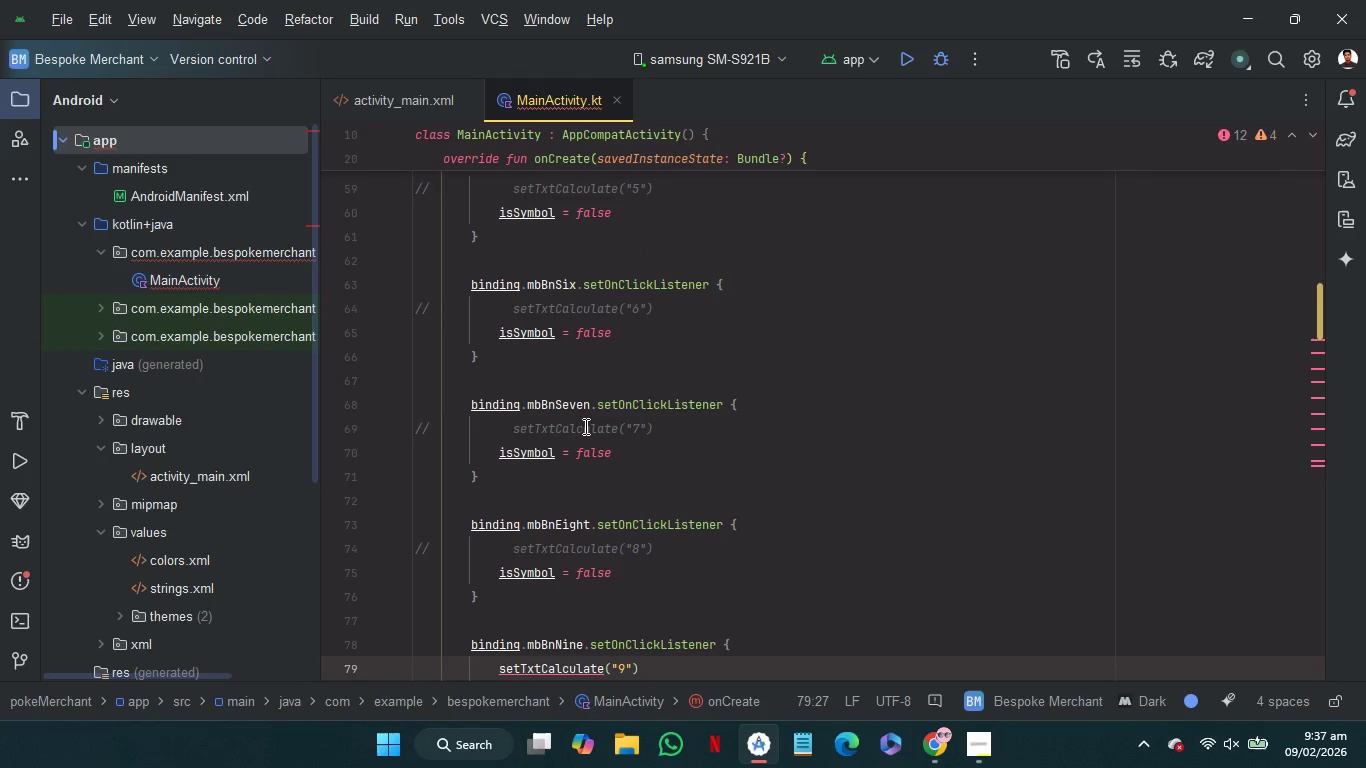 
key(Control+ControlRight)
 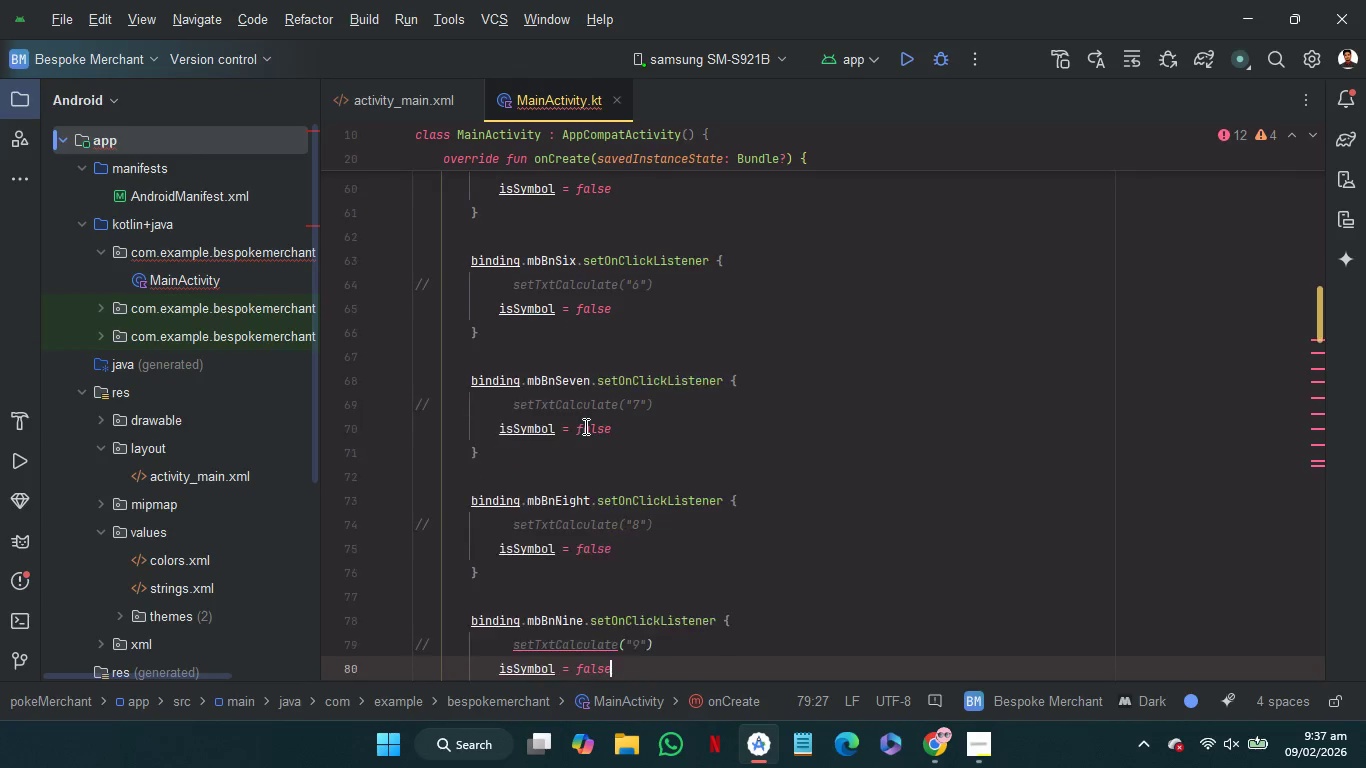 
key(Control+Slash)
 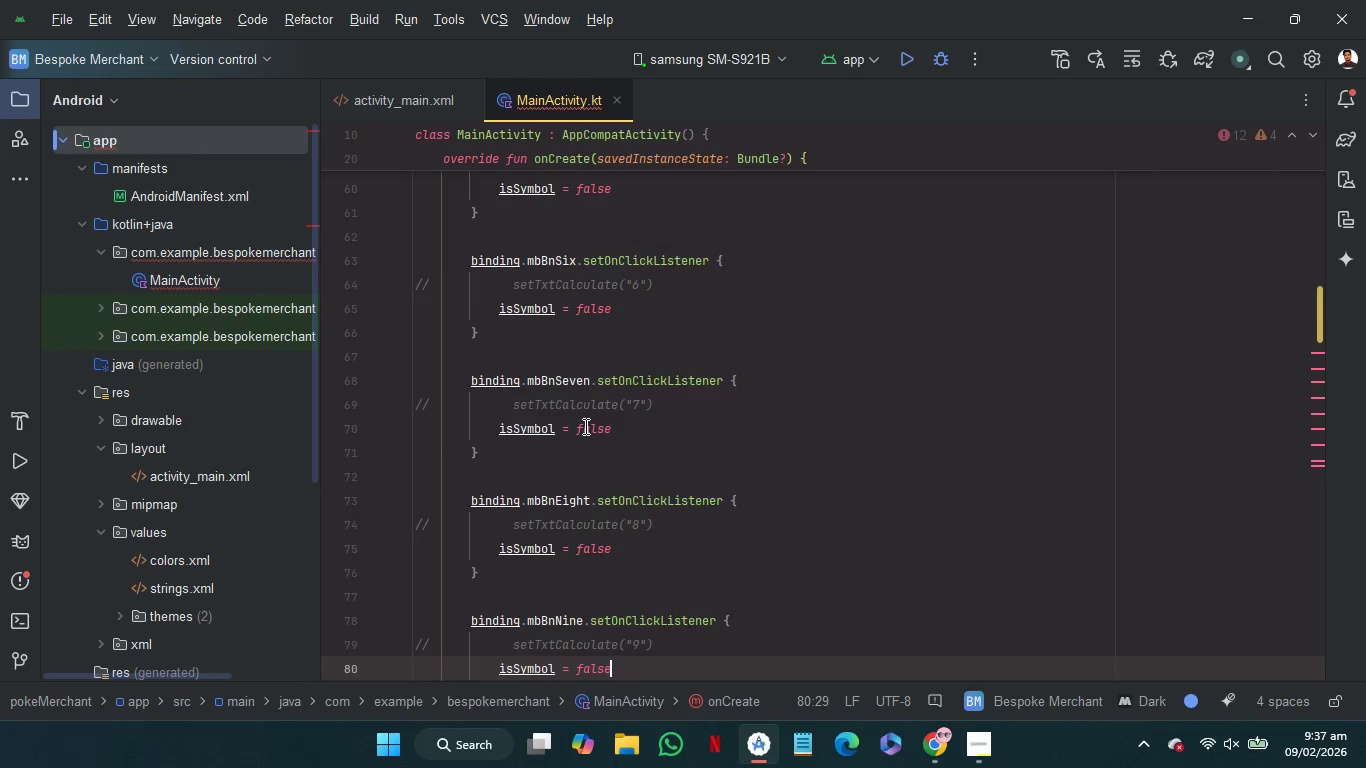 
key(ArrowDown)
 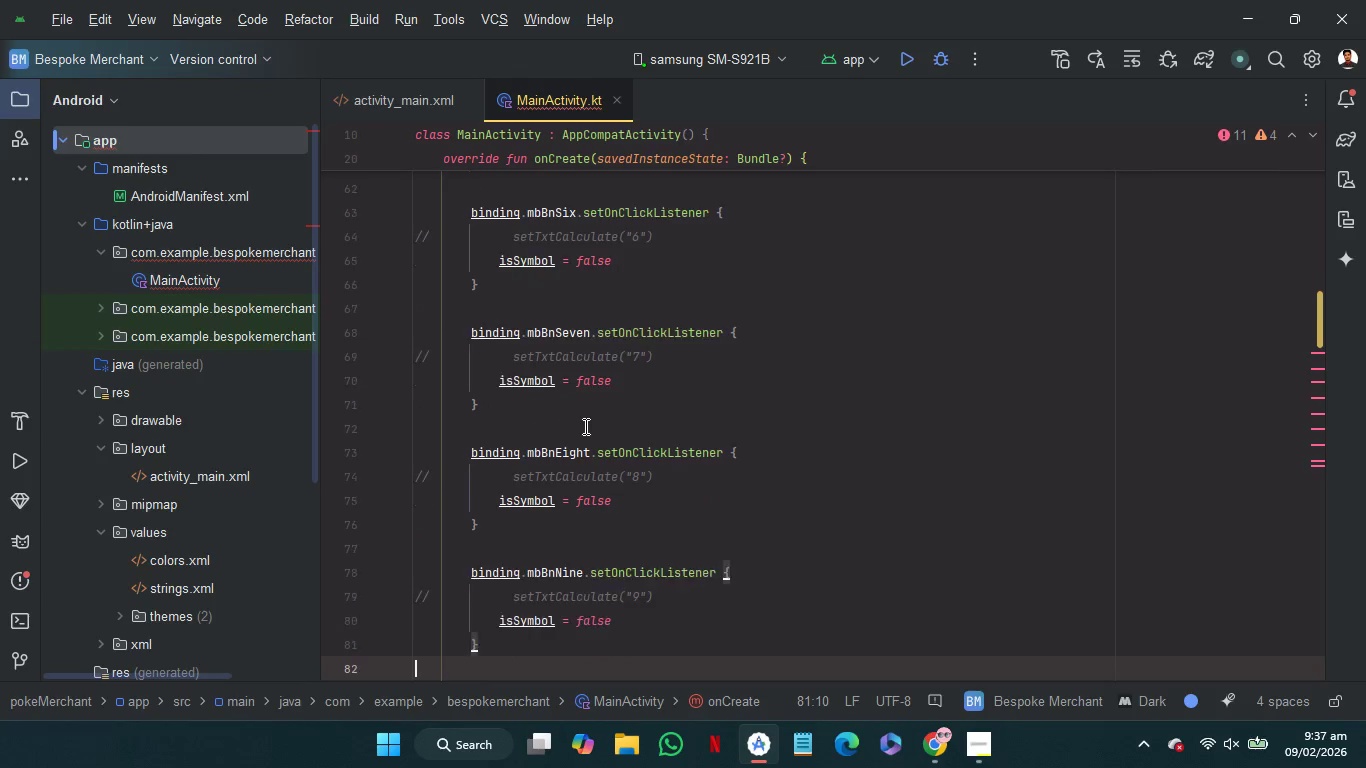 
key(ArrowDown)
 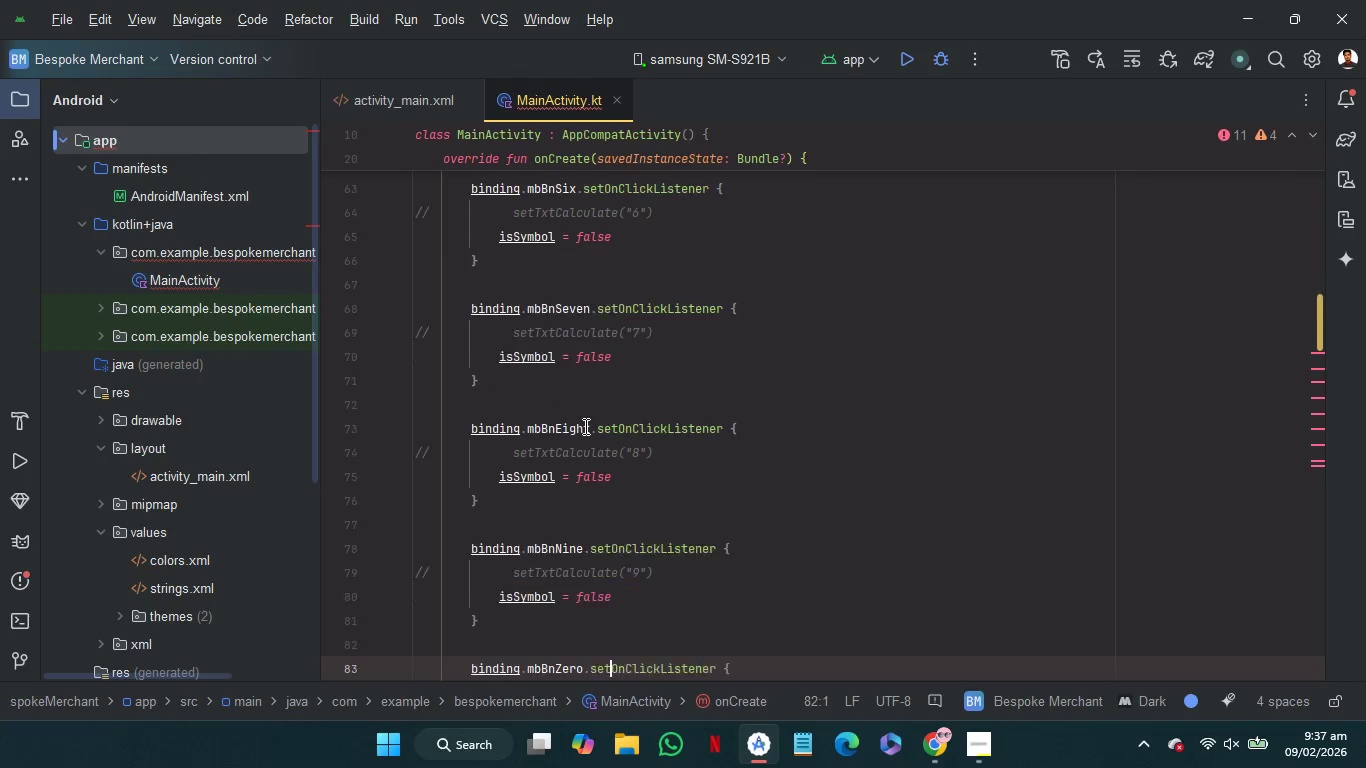 
key(ArrowDown)
 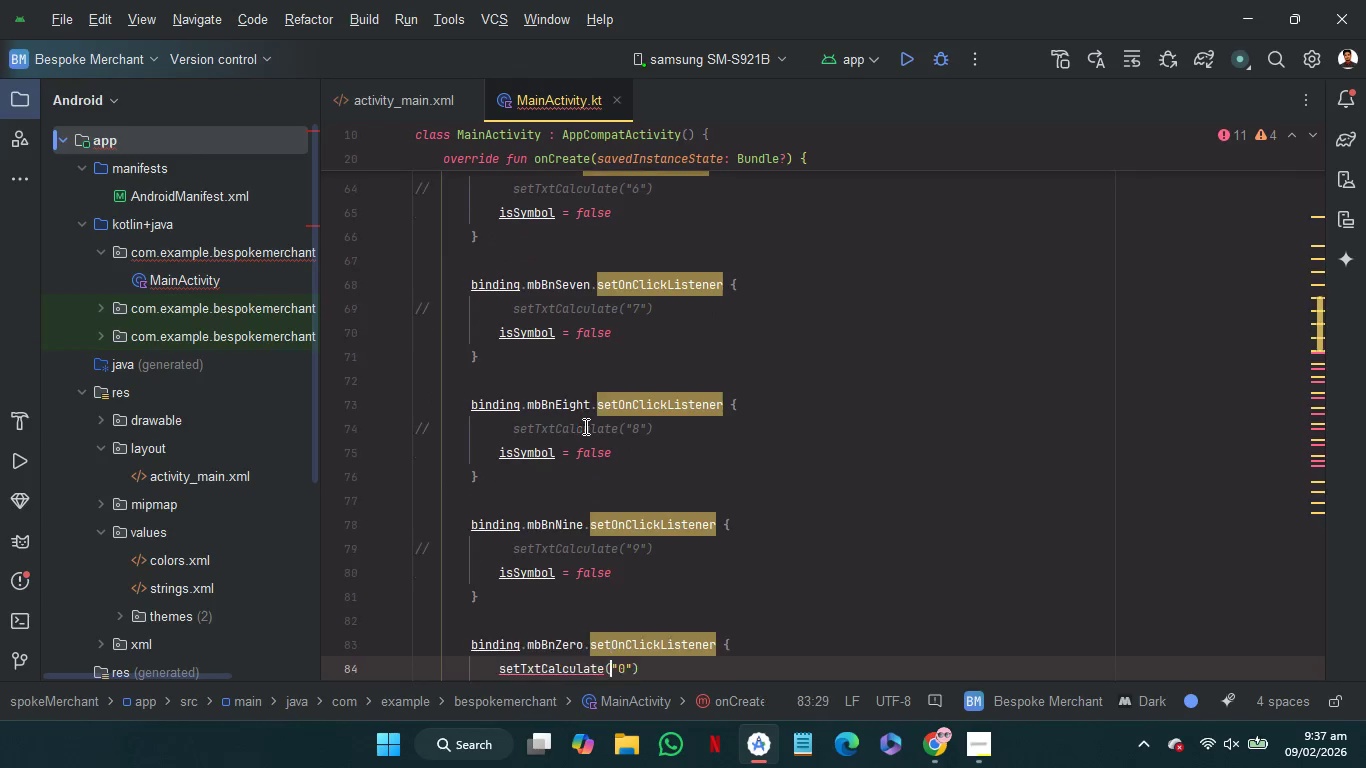 
key(ArrowDown)
 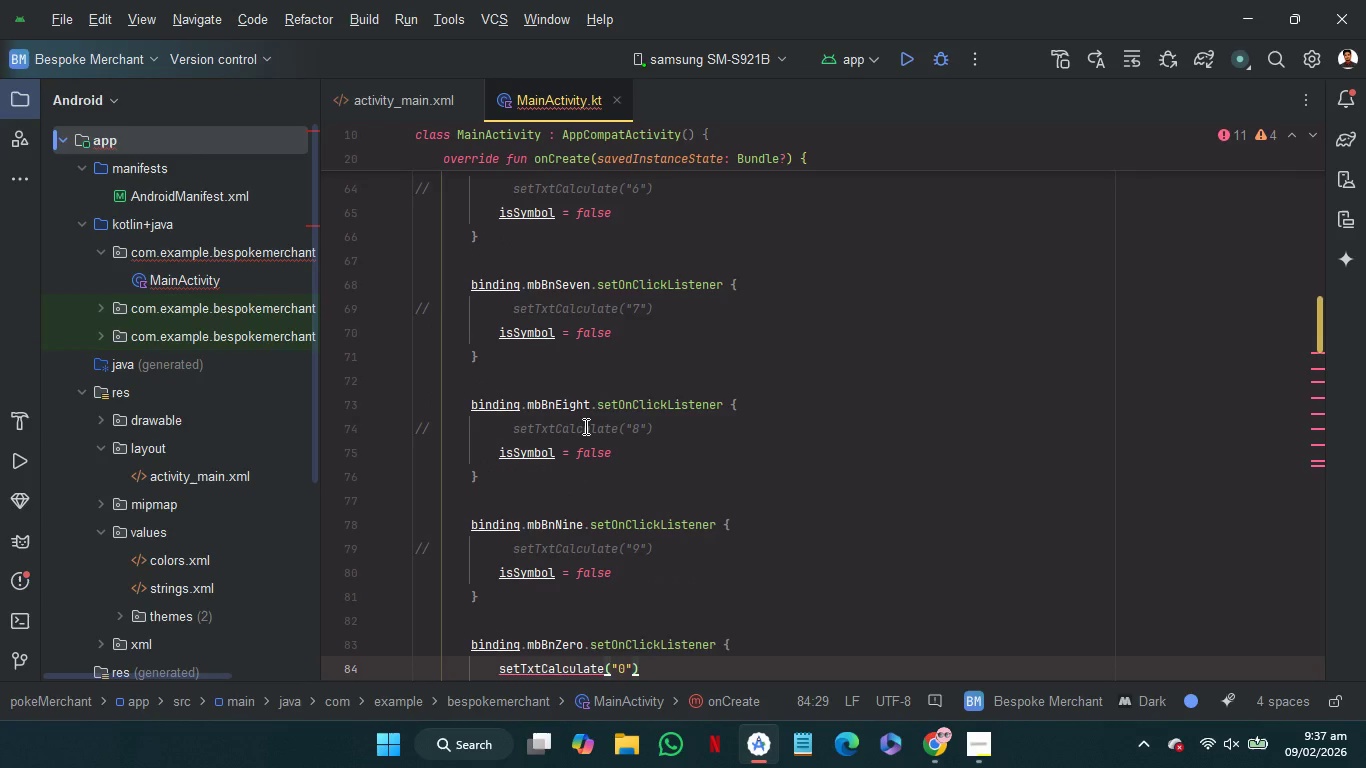 
key(Control+Slash)
 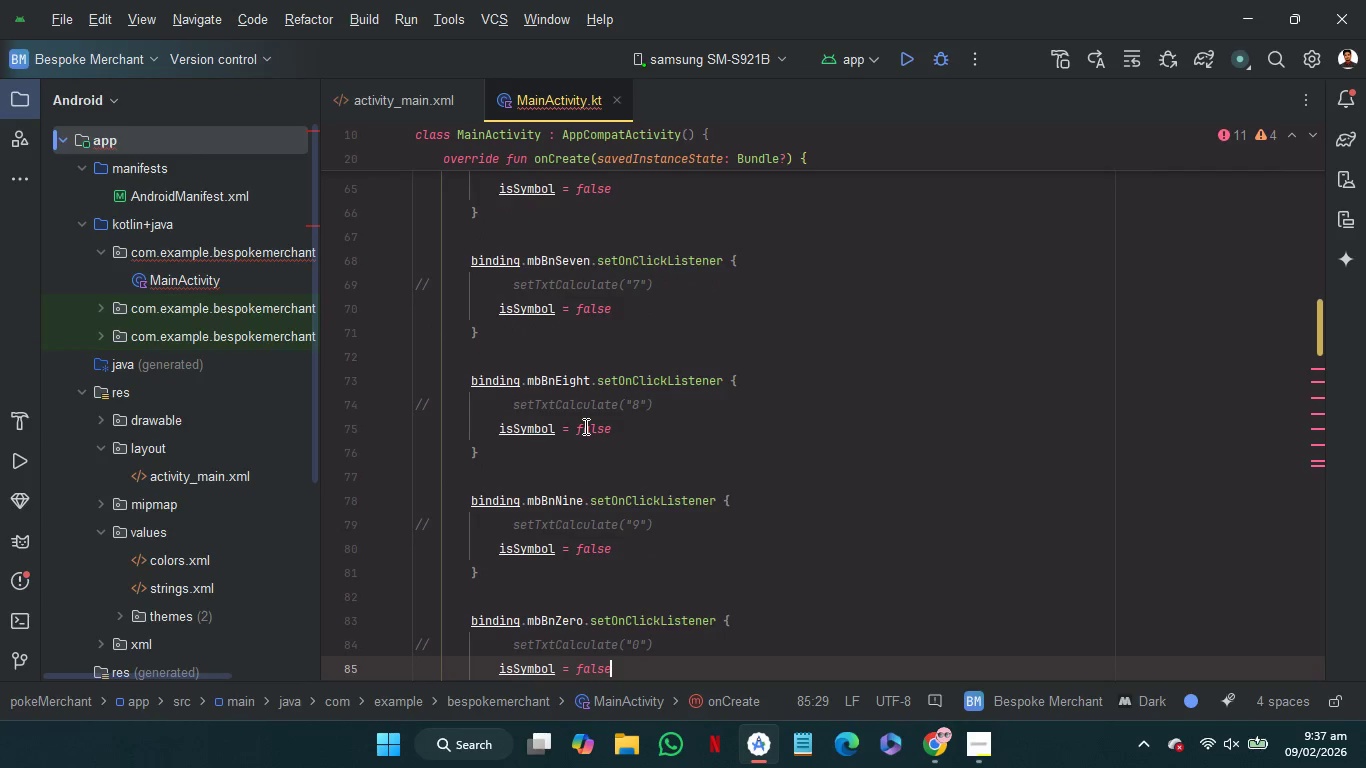 
key(ArrowDown)
 